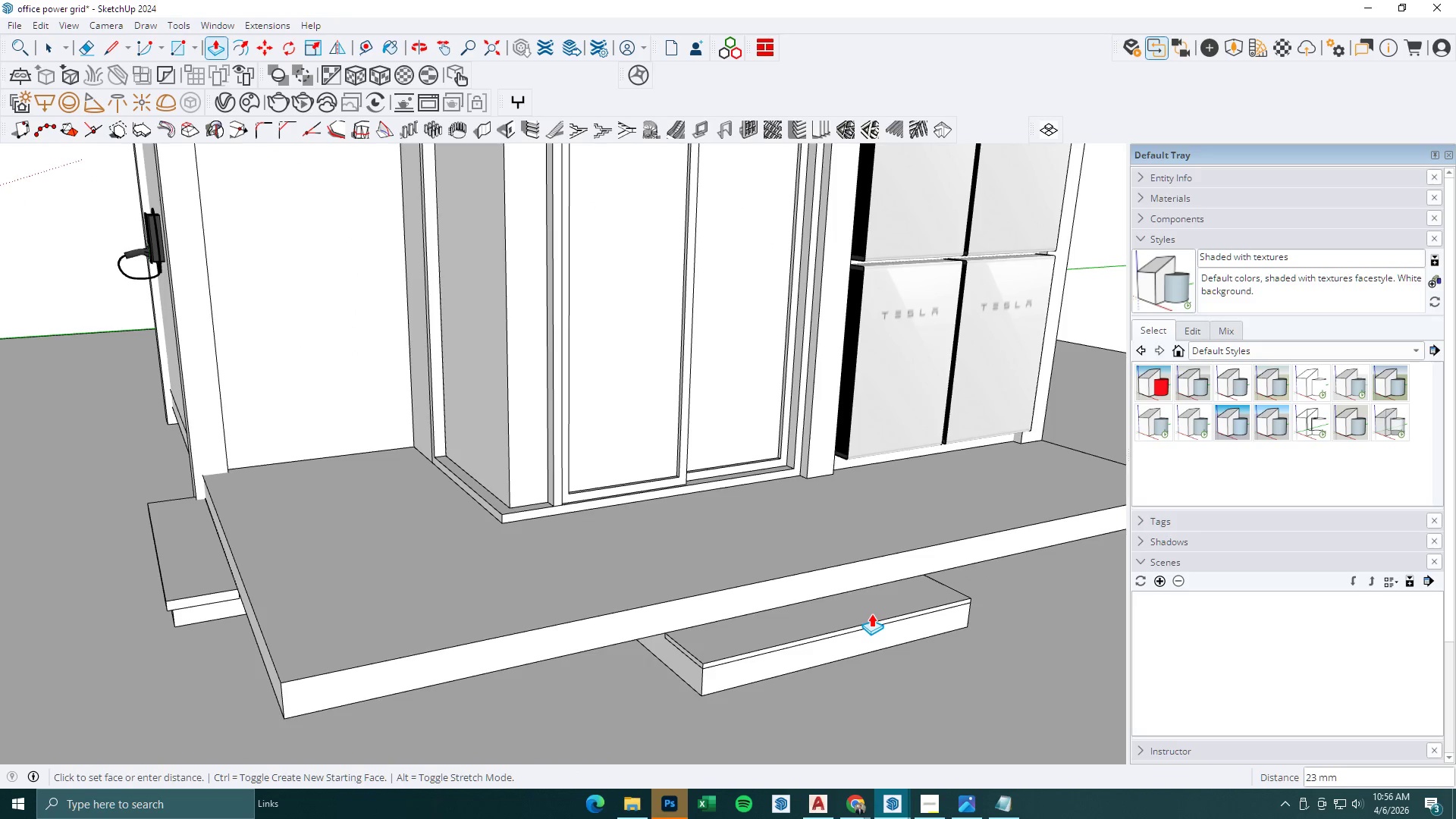 
type(50)
 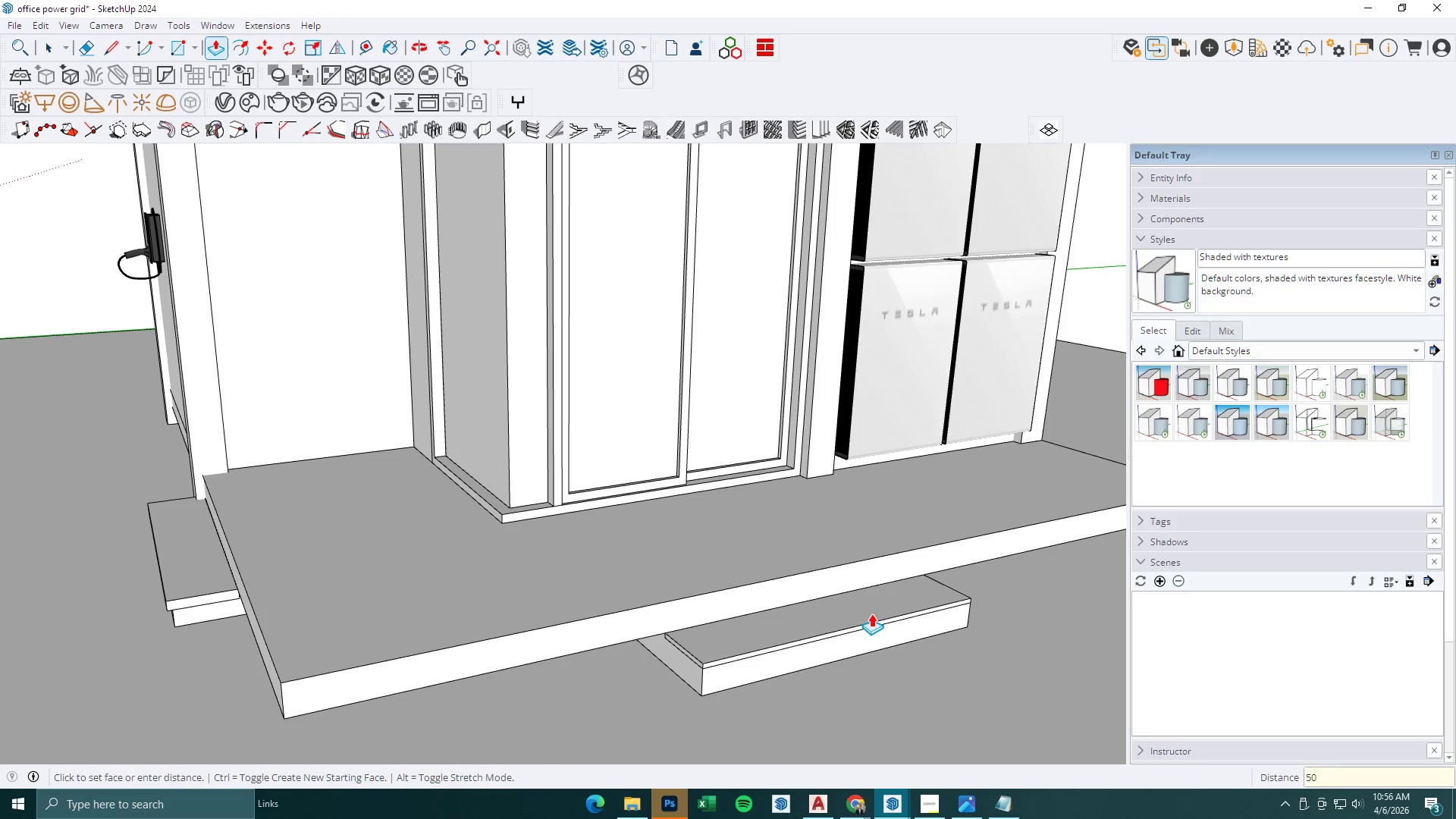 
key(Enter)
 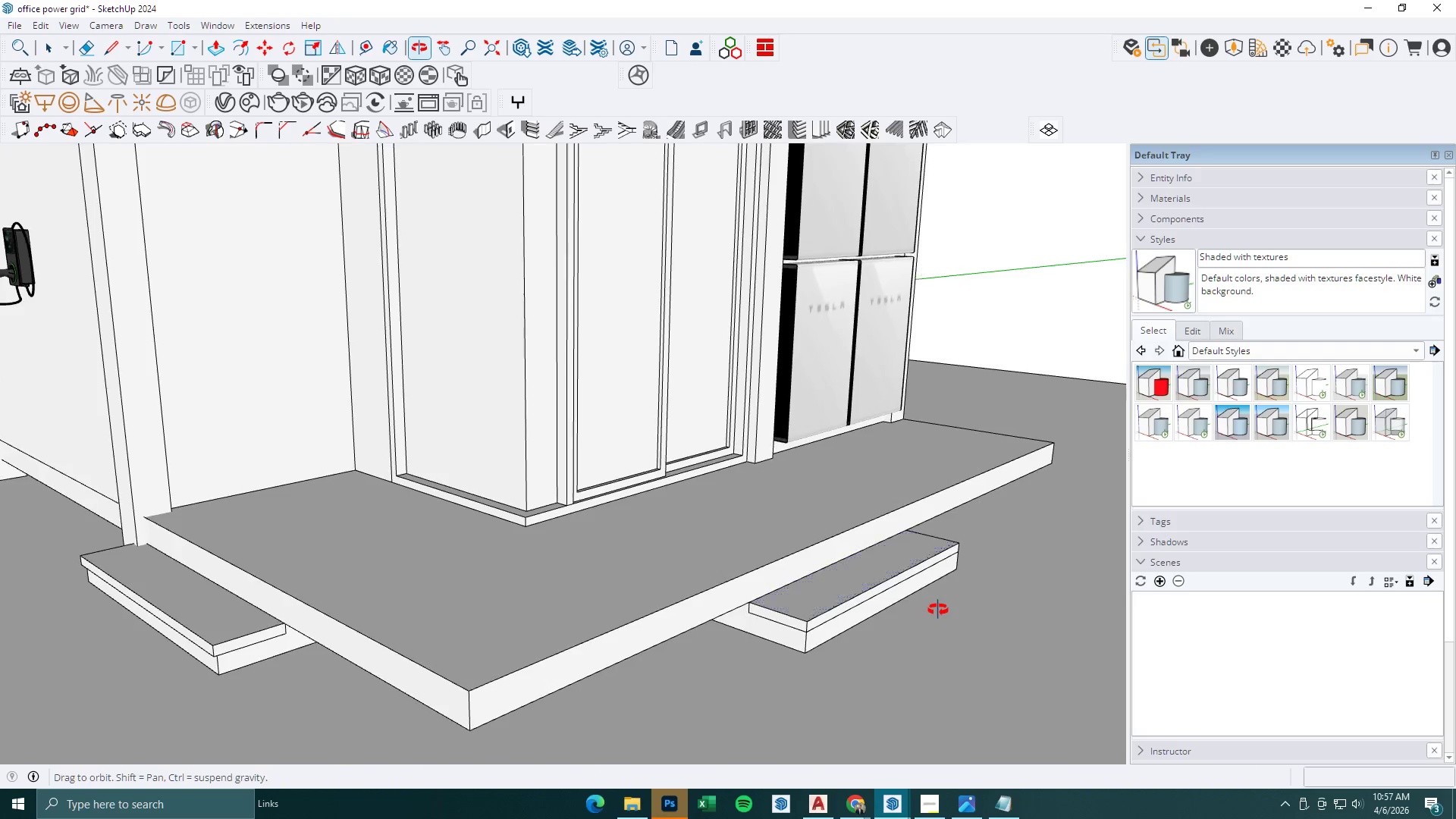 
key(Space)
 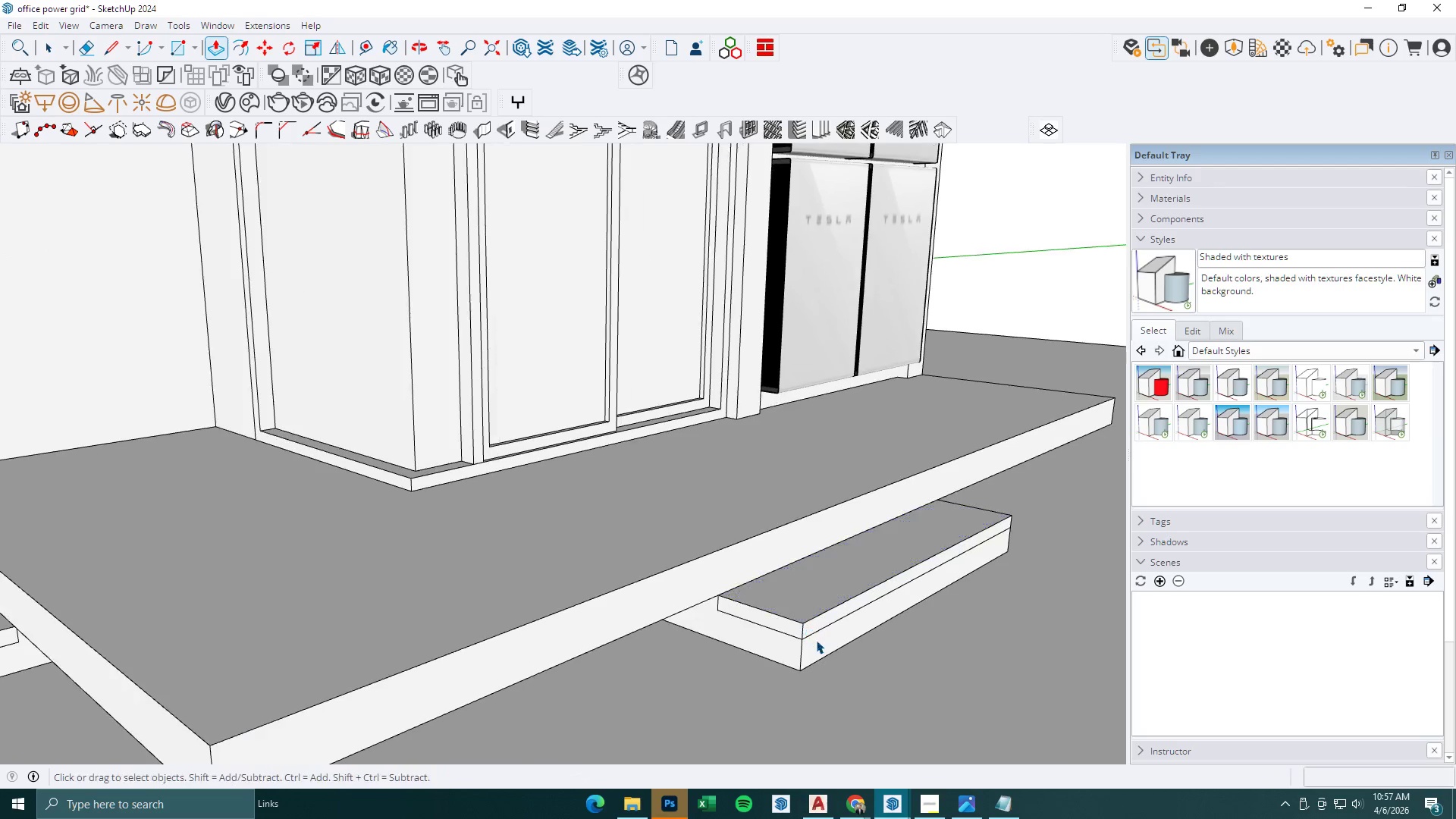 
key(Escape)
 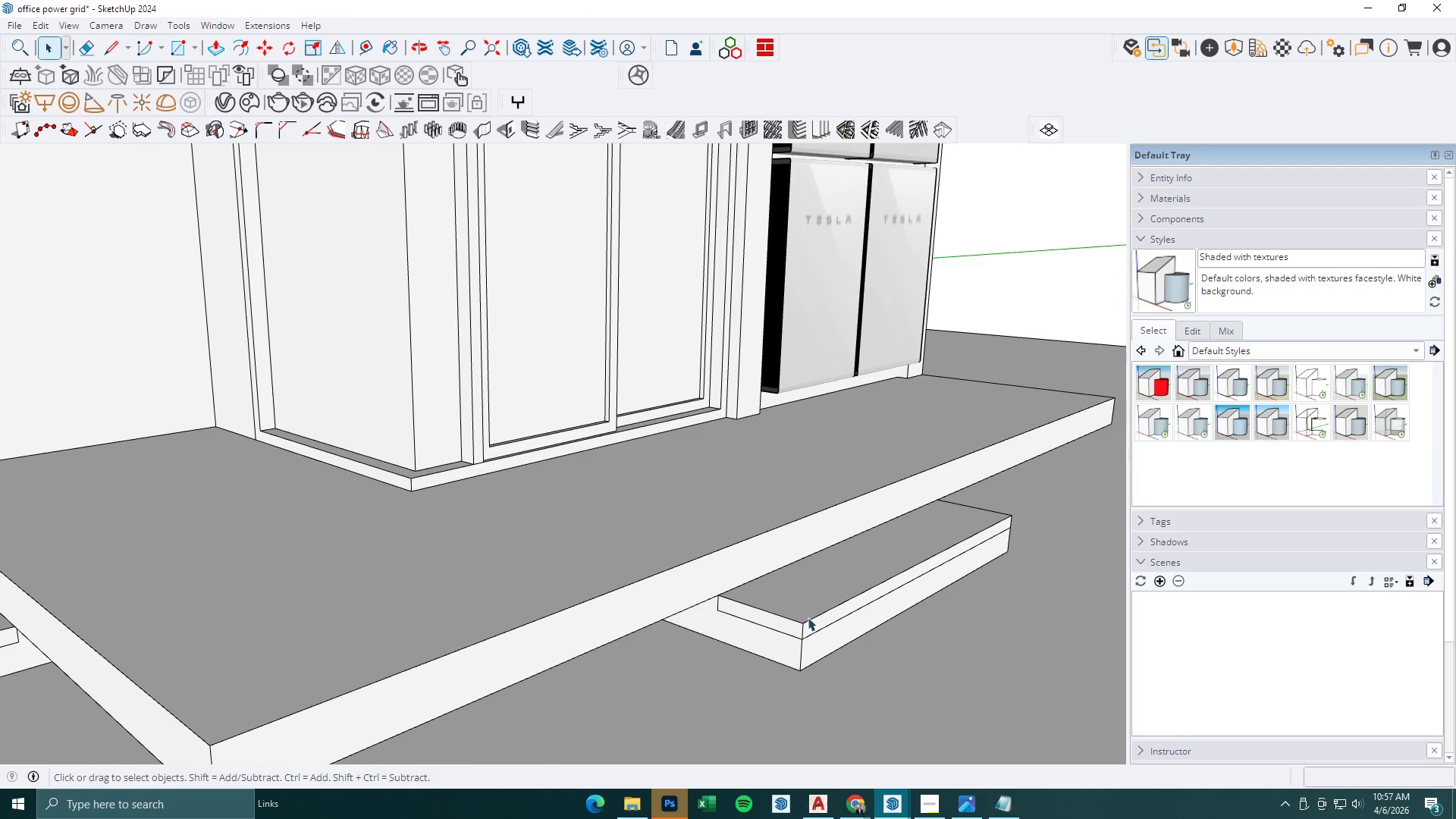 
scroll: coordinate [817, 617], scroll_direction: up, amount: 4.0
 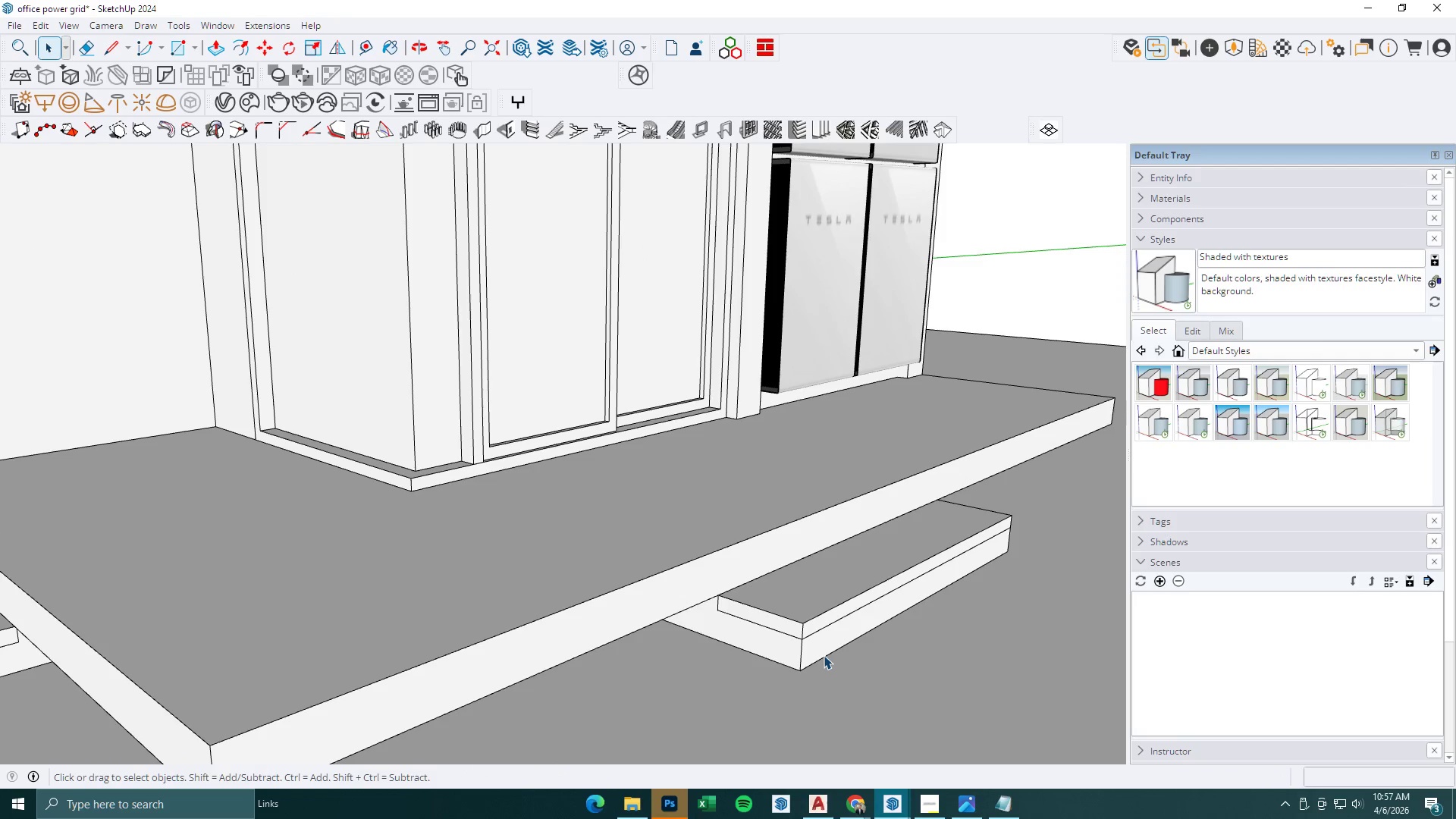 
double_click([805, 607])
 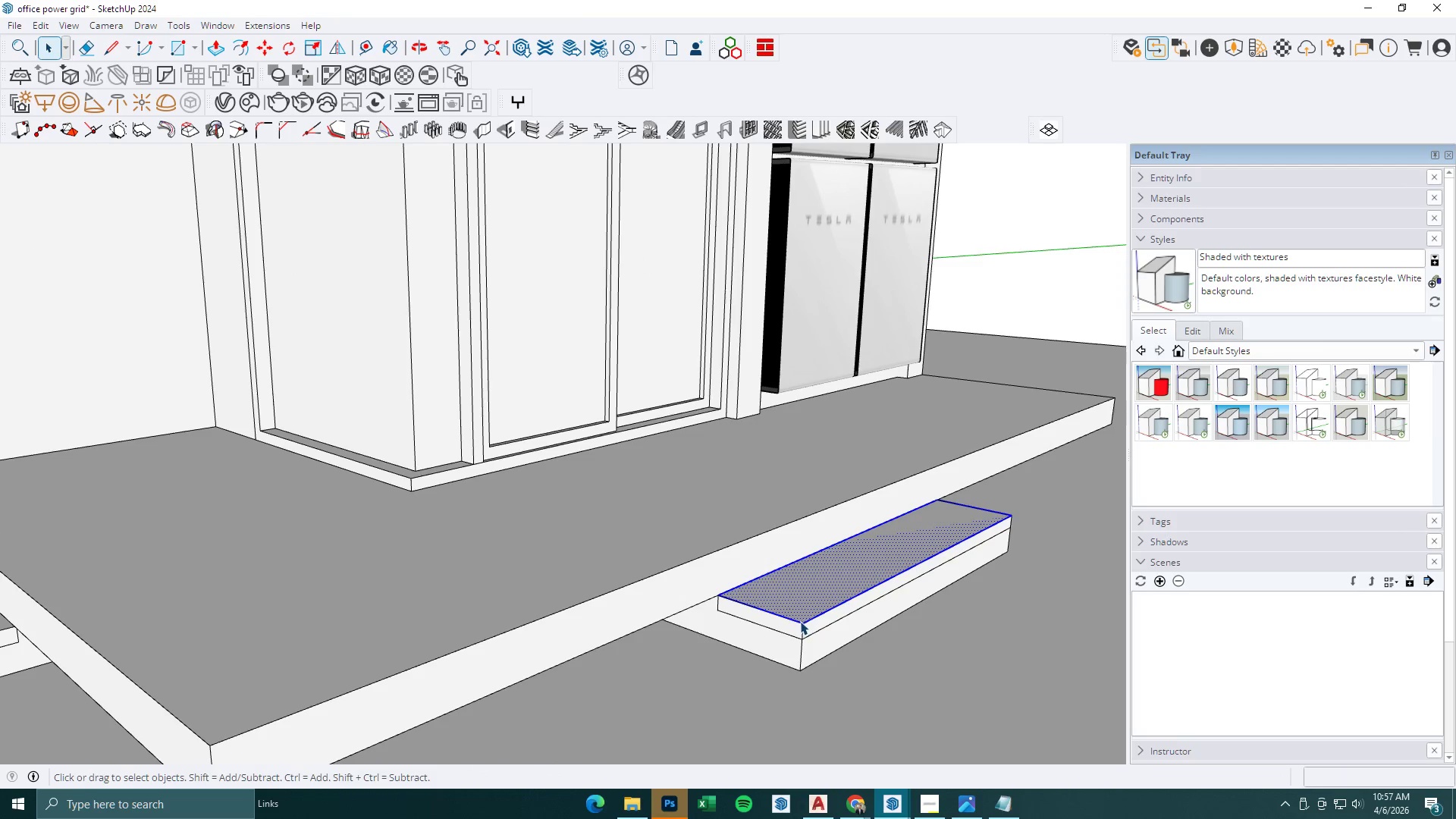 
double_click([808, 600])
 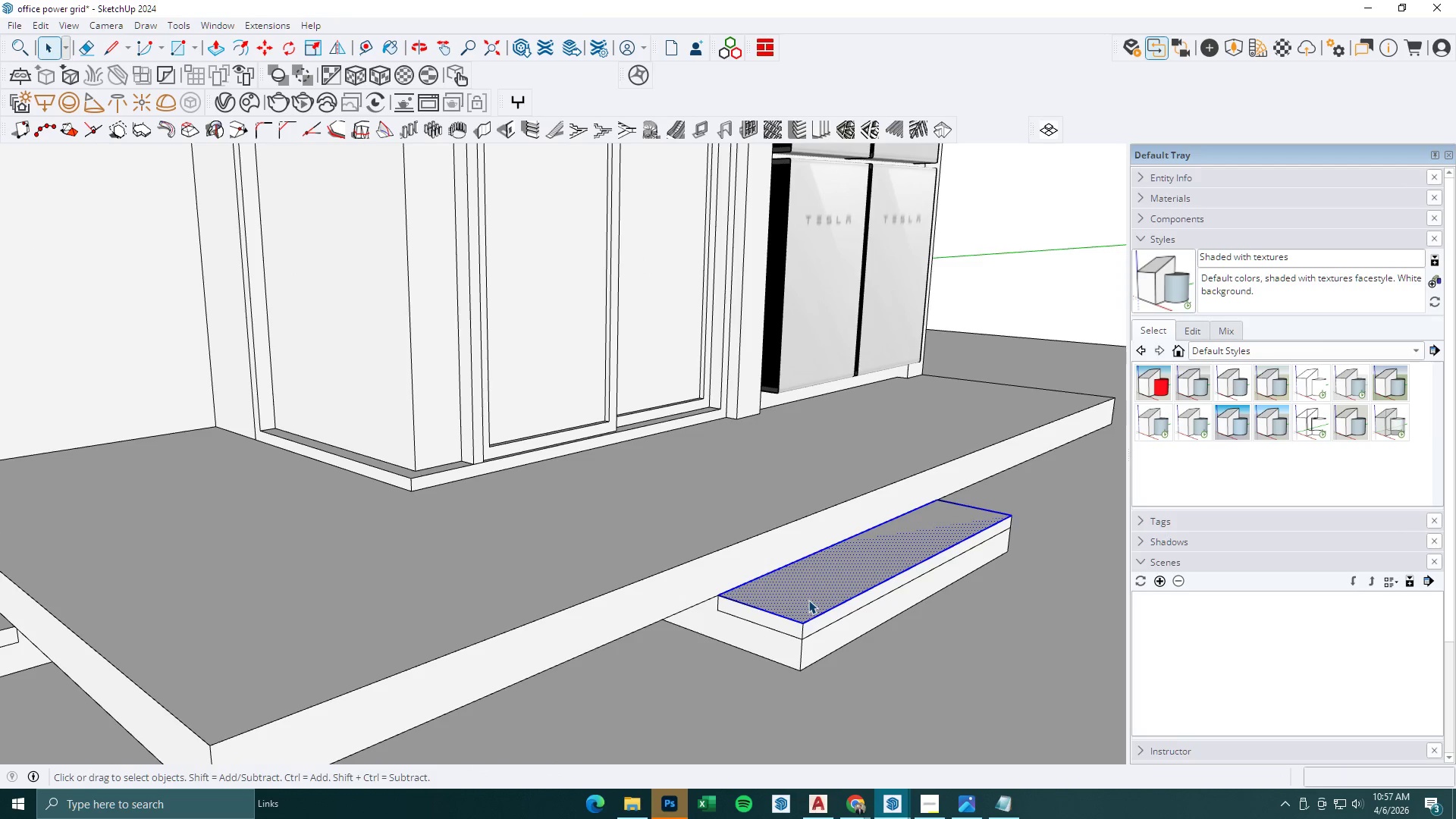 
triple_click([808, 600])
 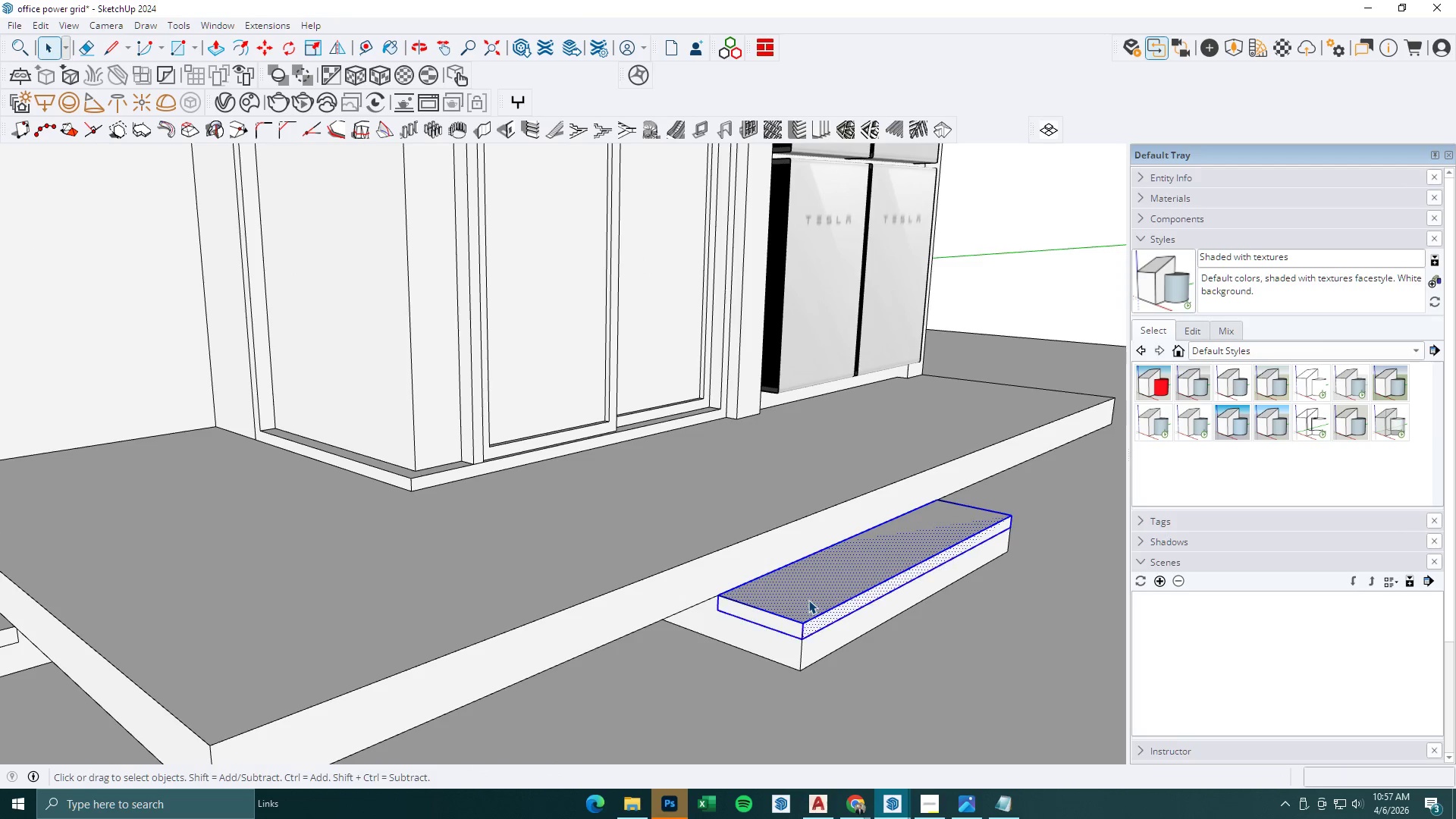 
triple_click([808, 600])
 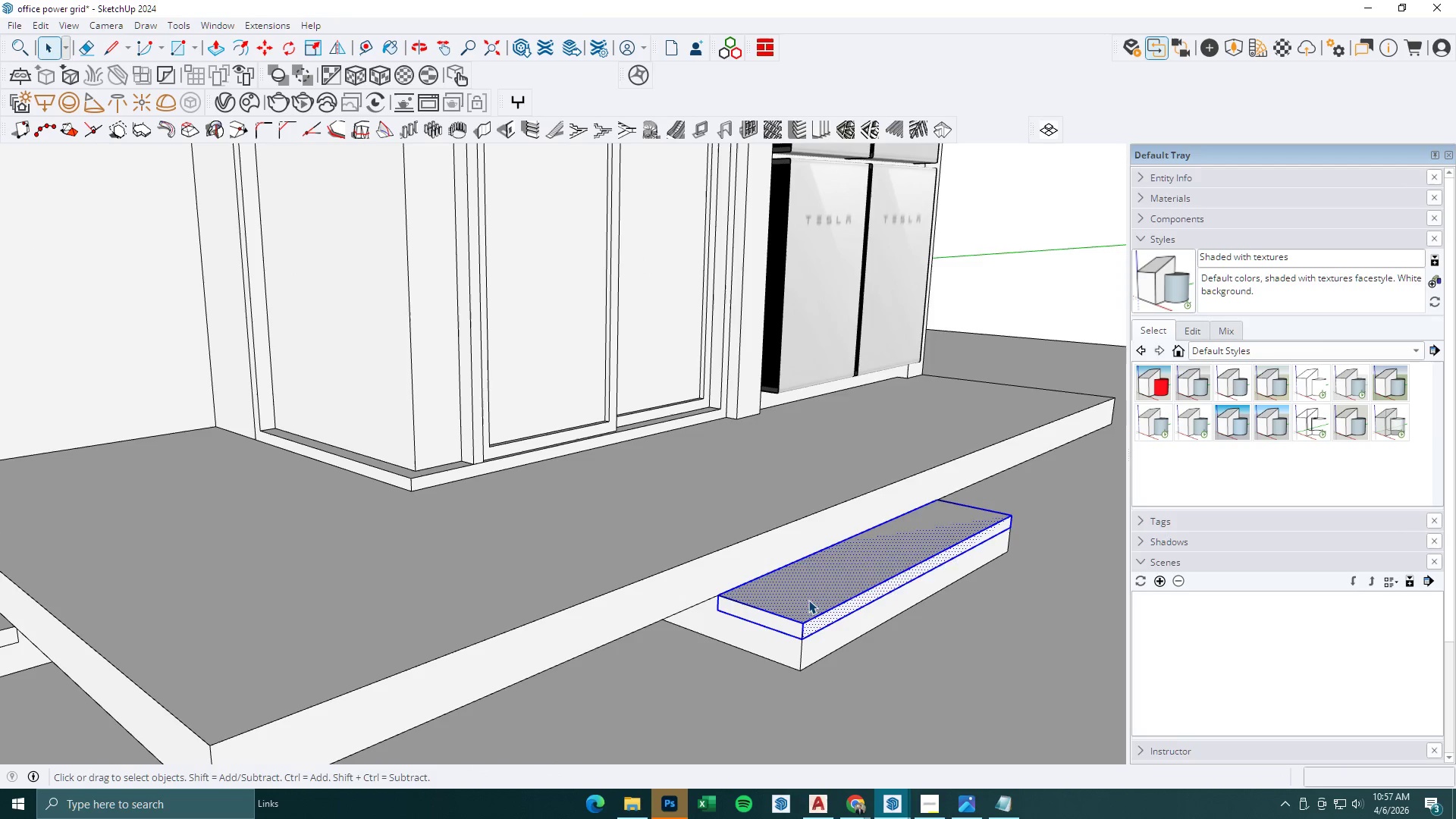 
right_click([808, 600])
 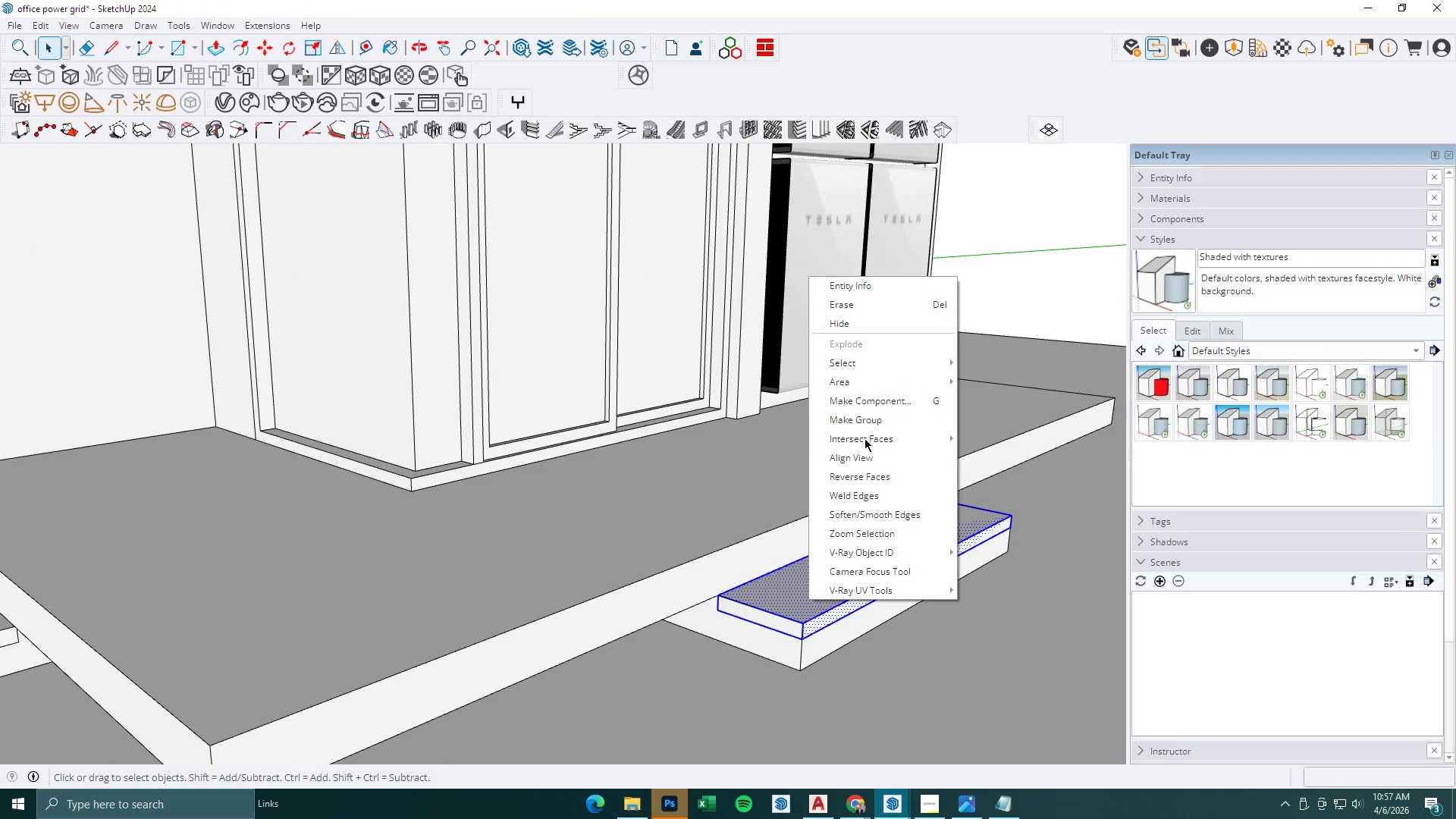 
left_click([864, 417])
 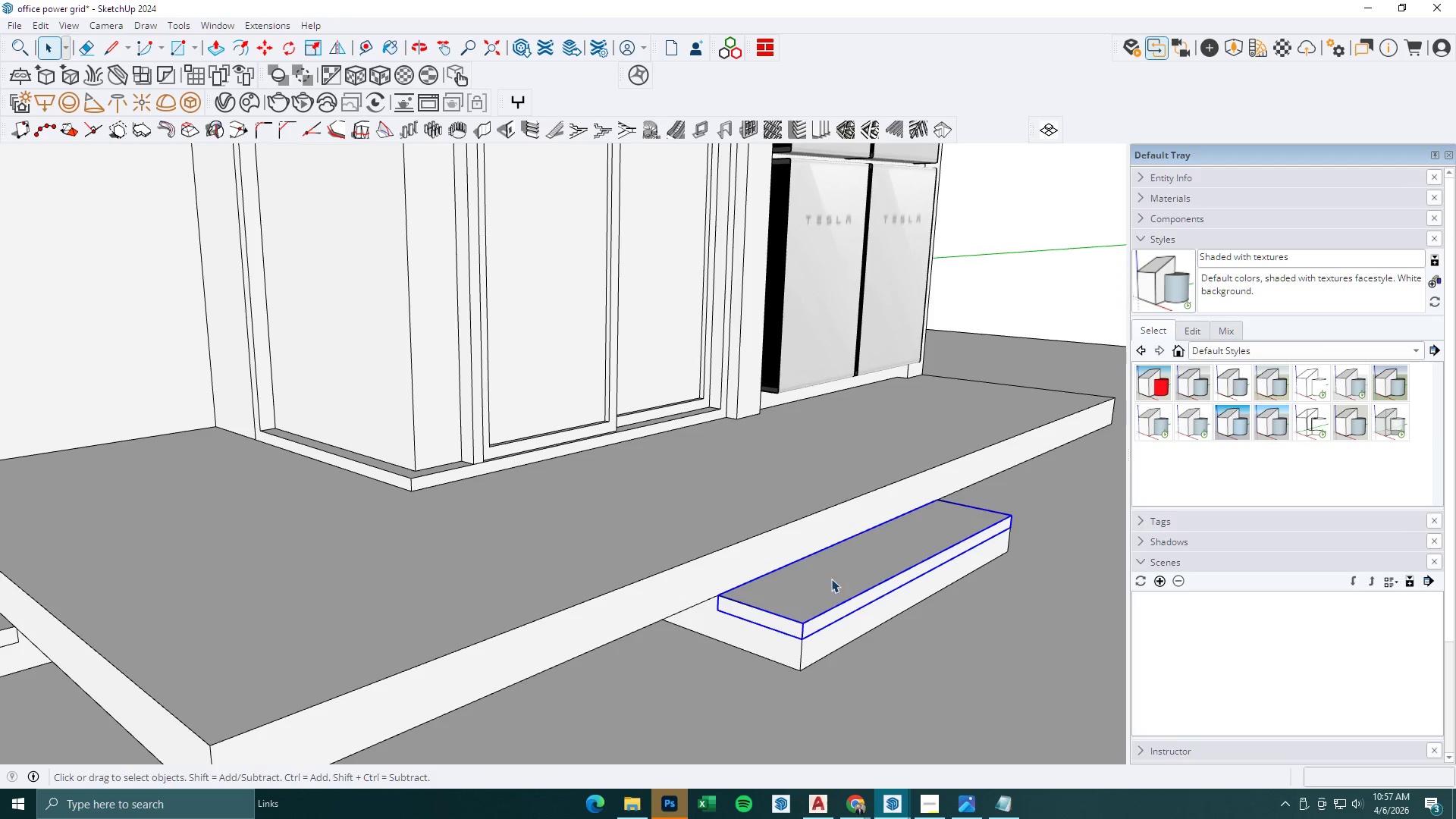 
left_click_drag(start_coordinate=[831, 579], to_coordinate=[827, 585])
 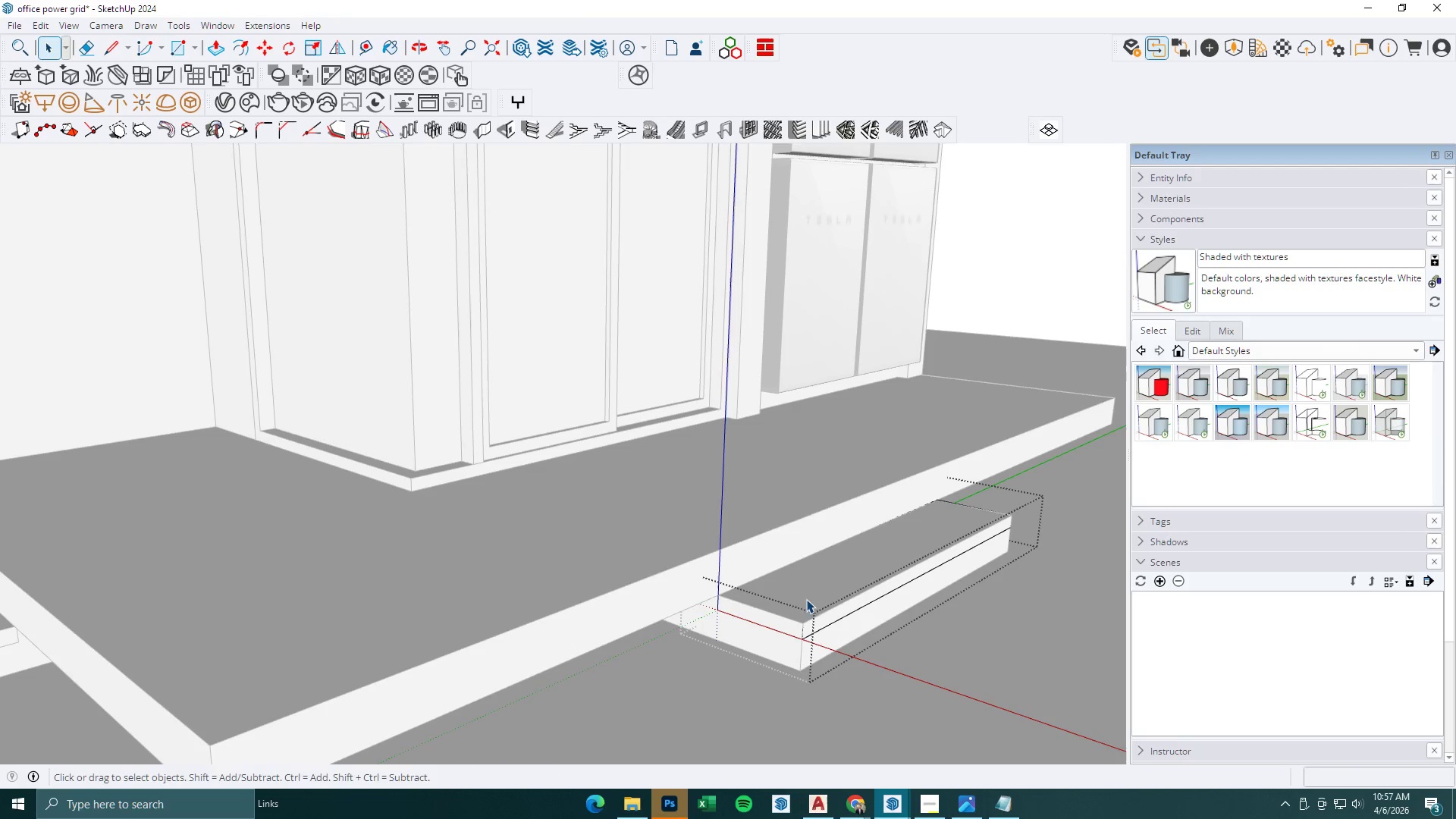 
key(P)
 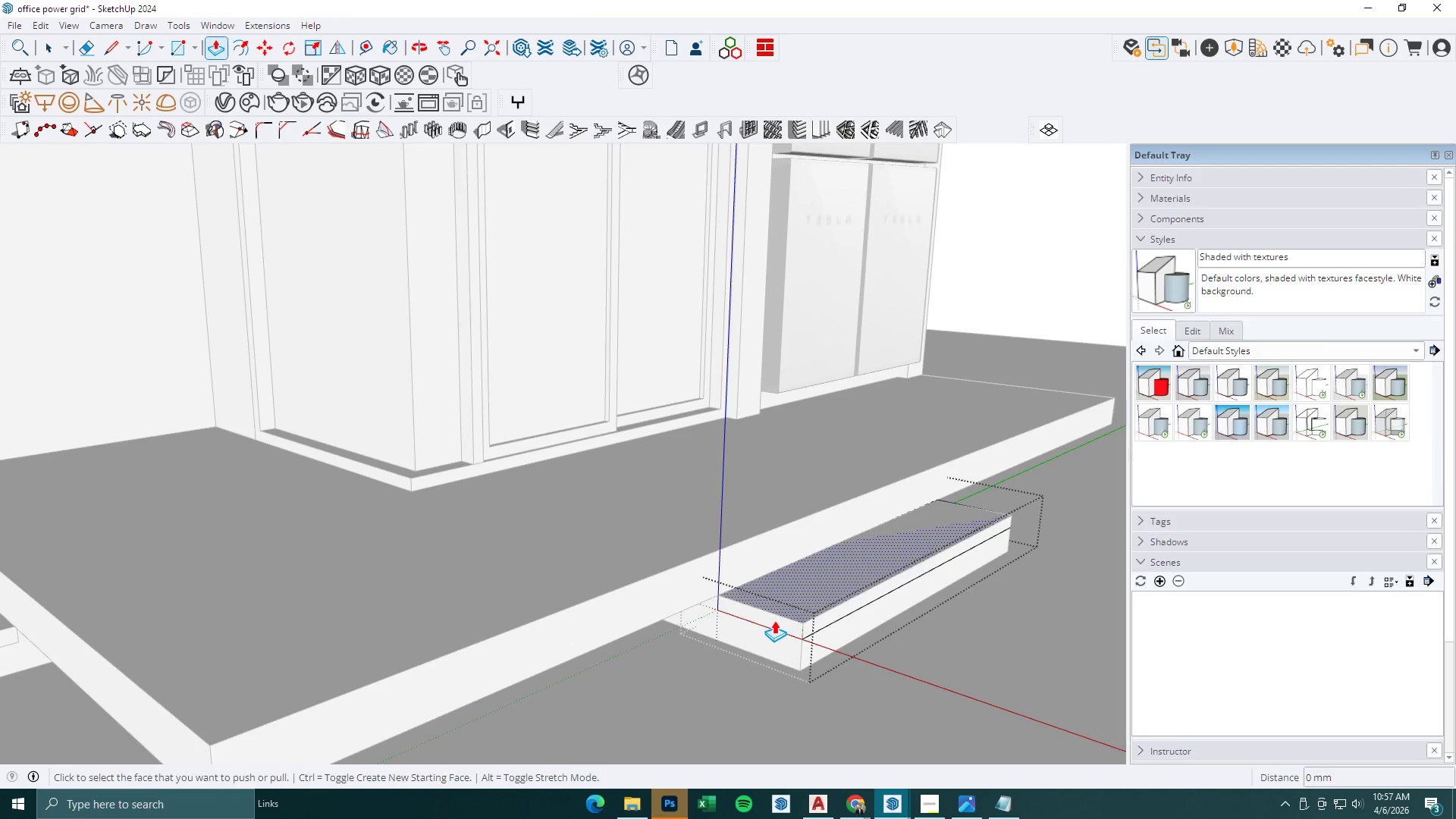 
triple_click([774, 621])
 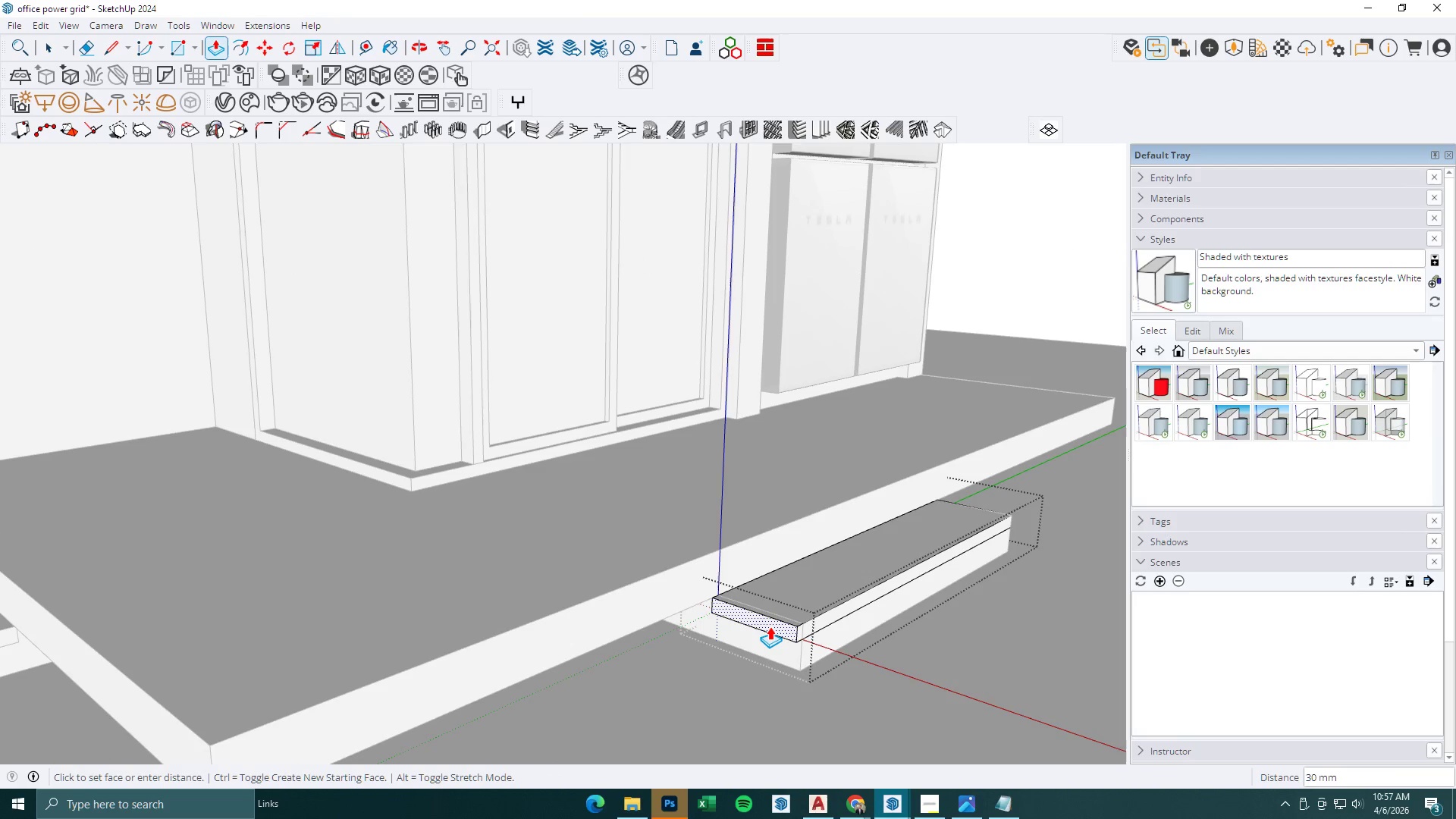 
type(25)
 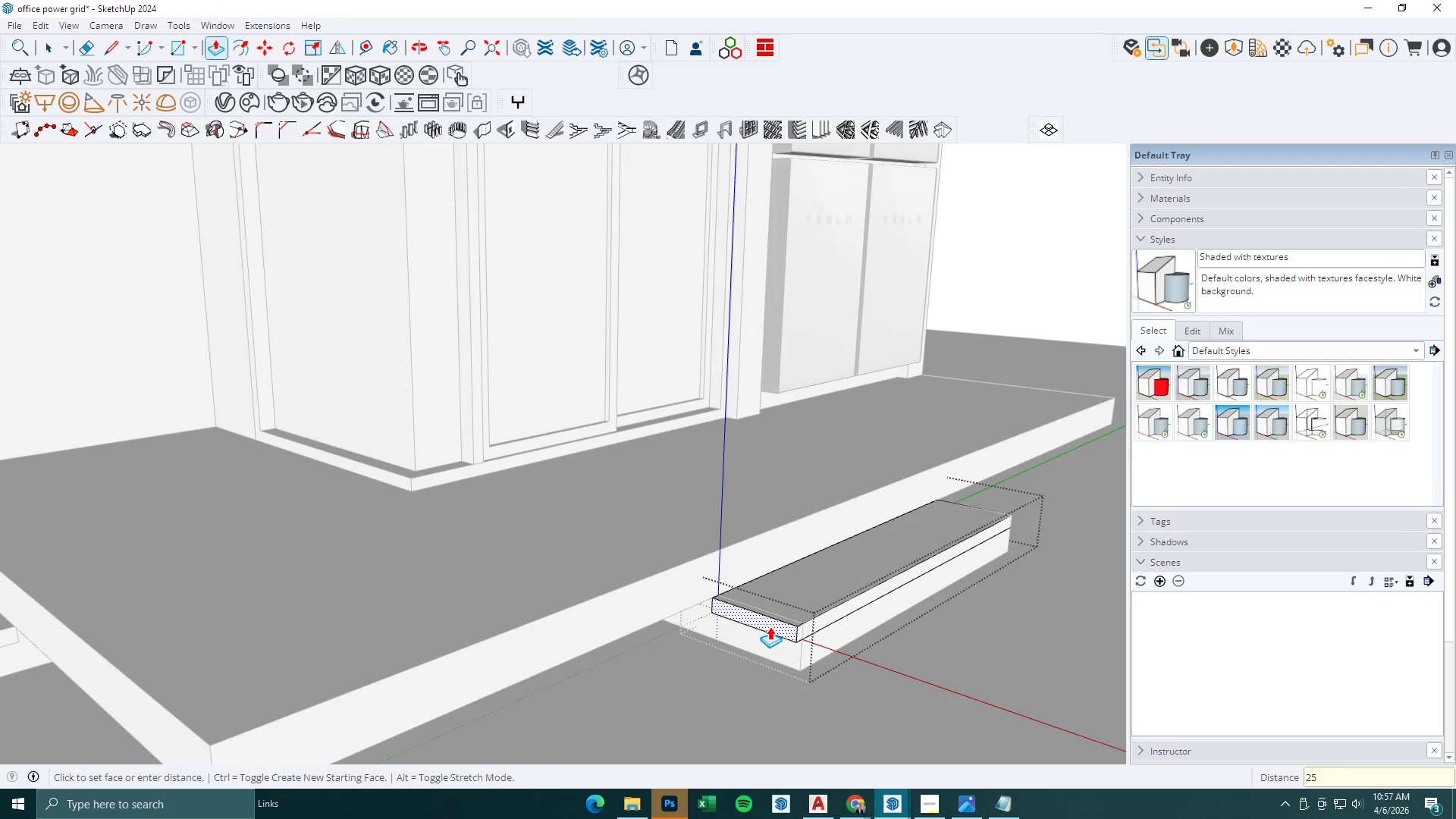 
key(Enter)
 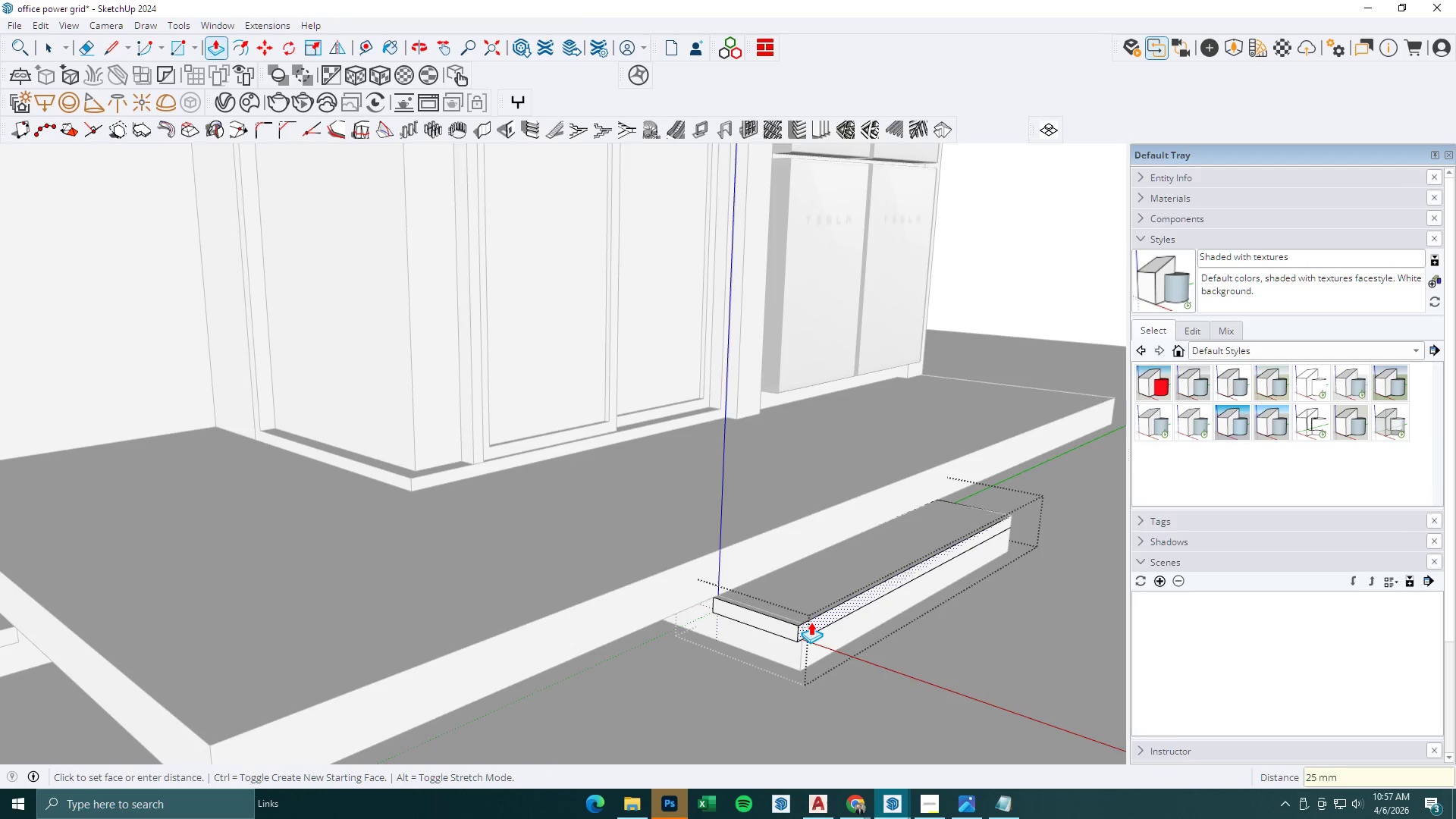 
double_click([811, 622])
 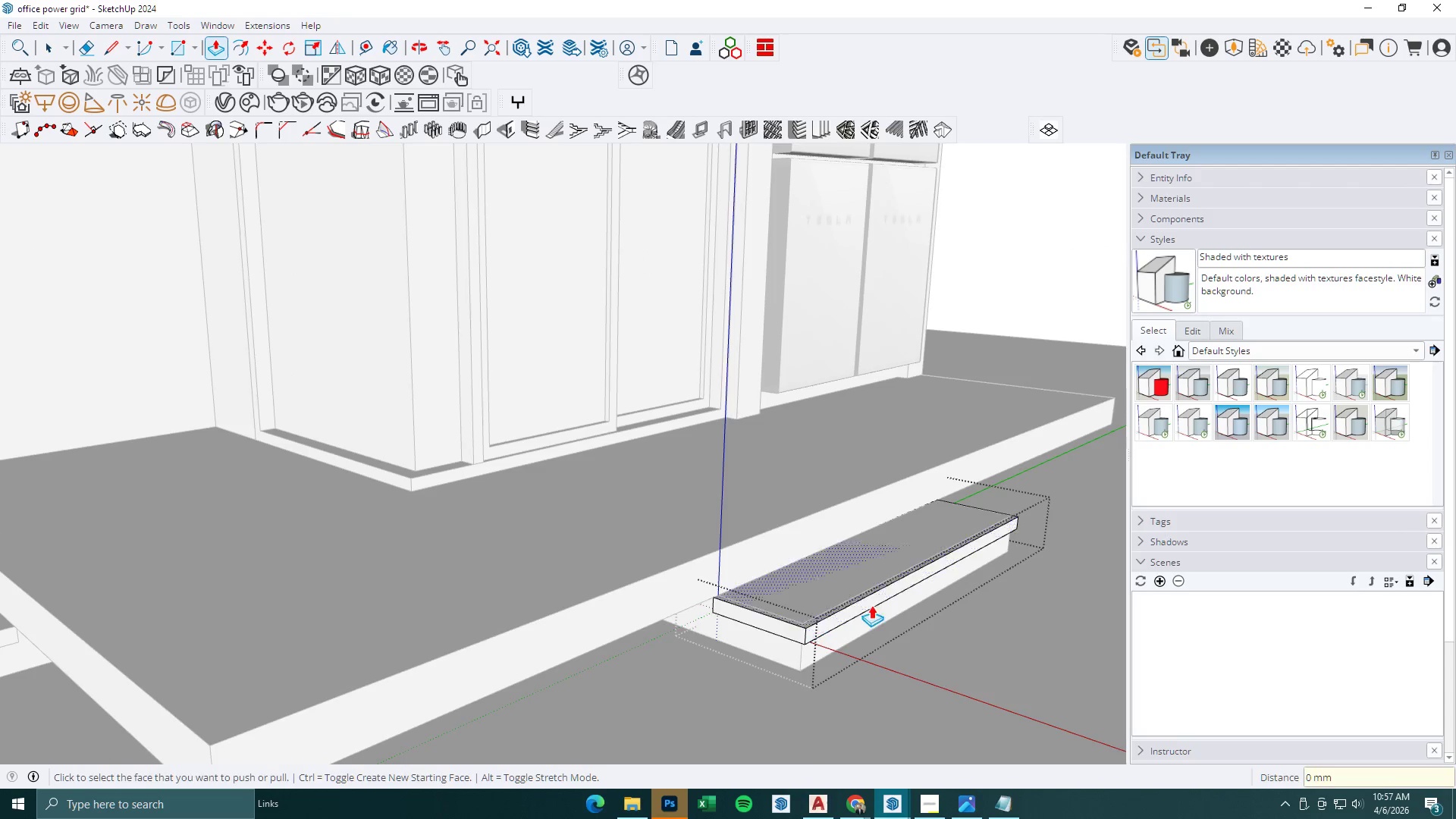 
scroll: coordinate [933, 592], scroll_direction: down, amount: 1.0
 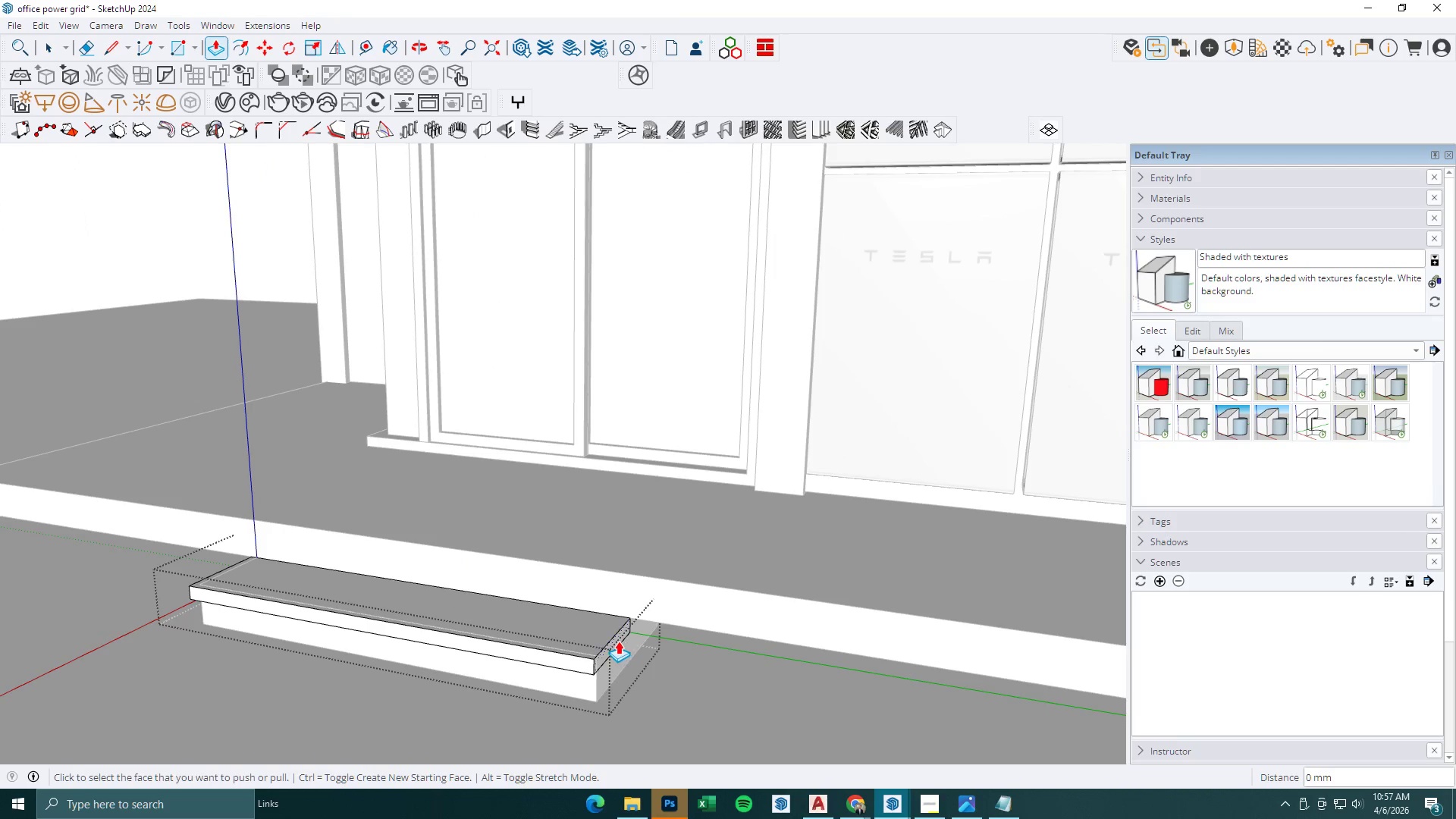 
double_click([618, 641])
 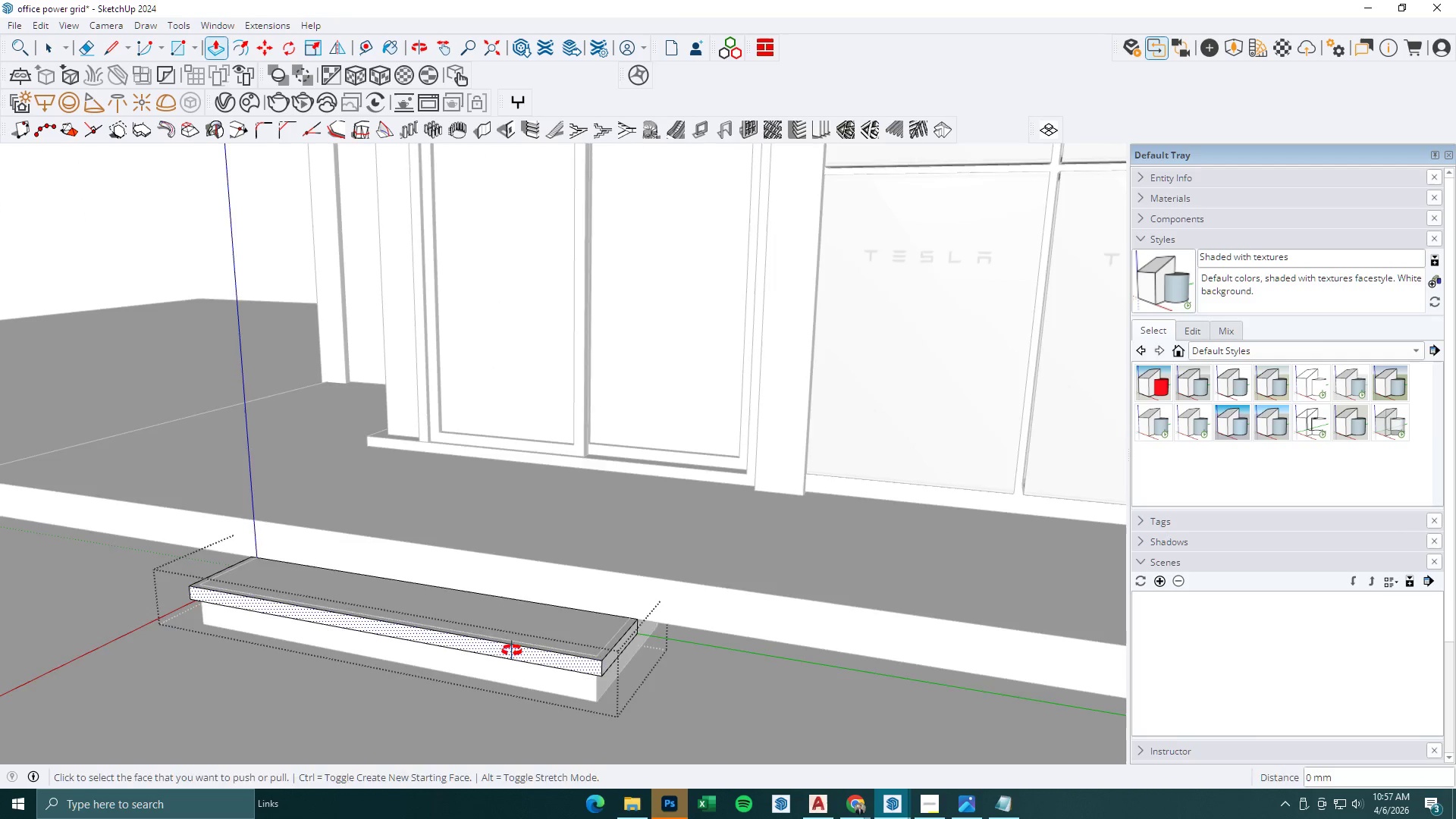 
key(Space)
 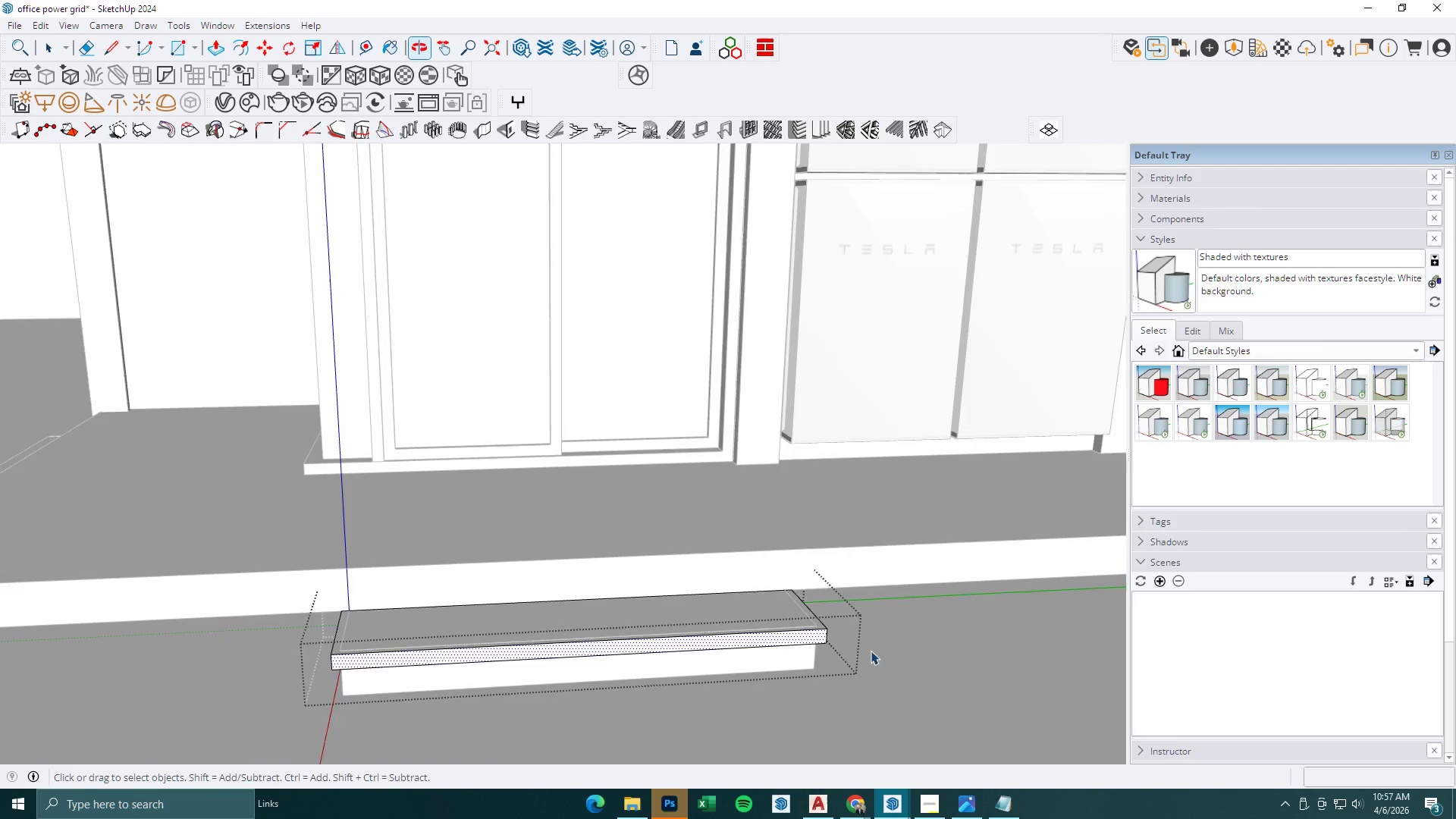 
key(Escape)
 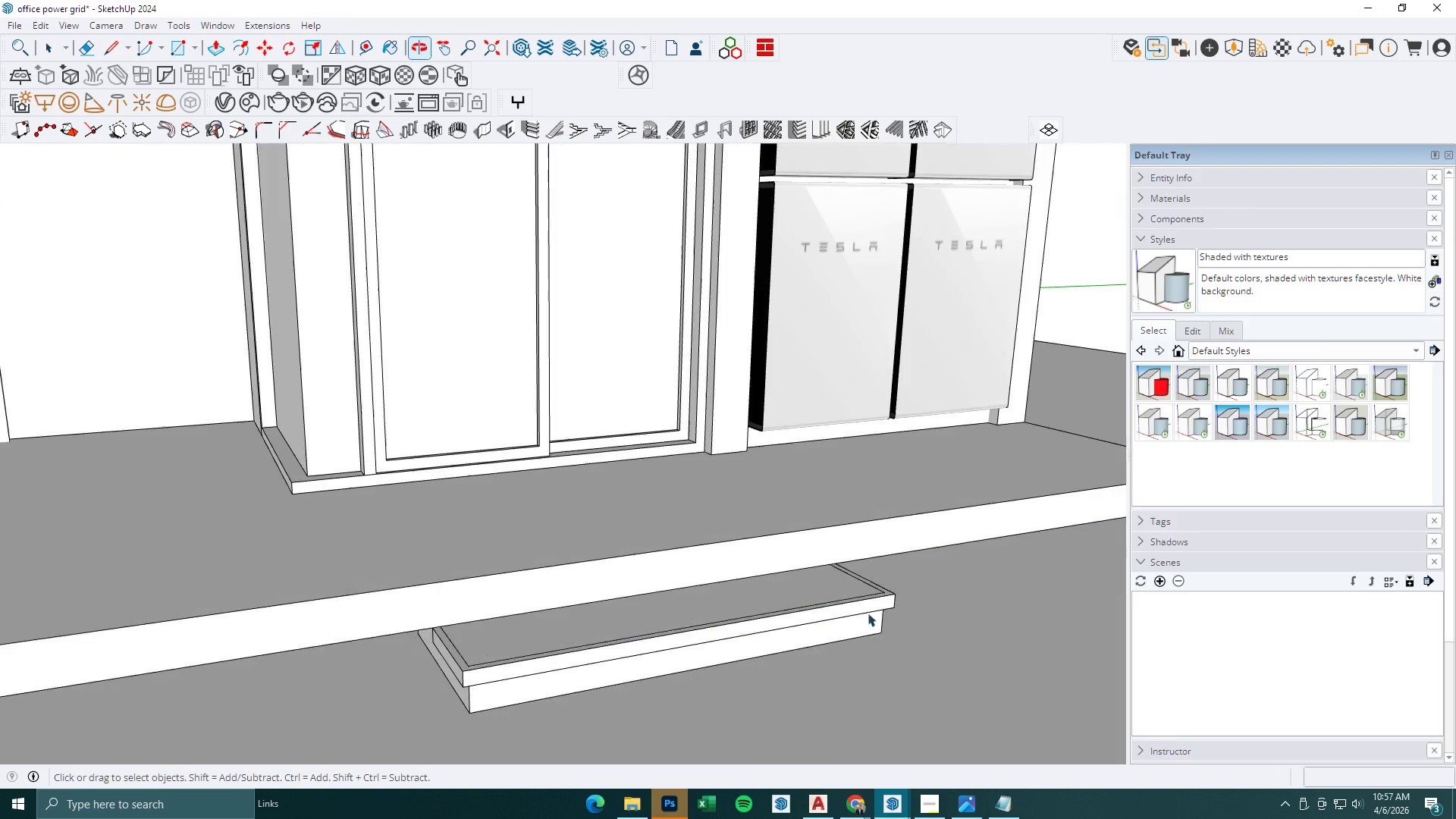 
key(Escape)
 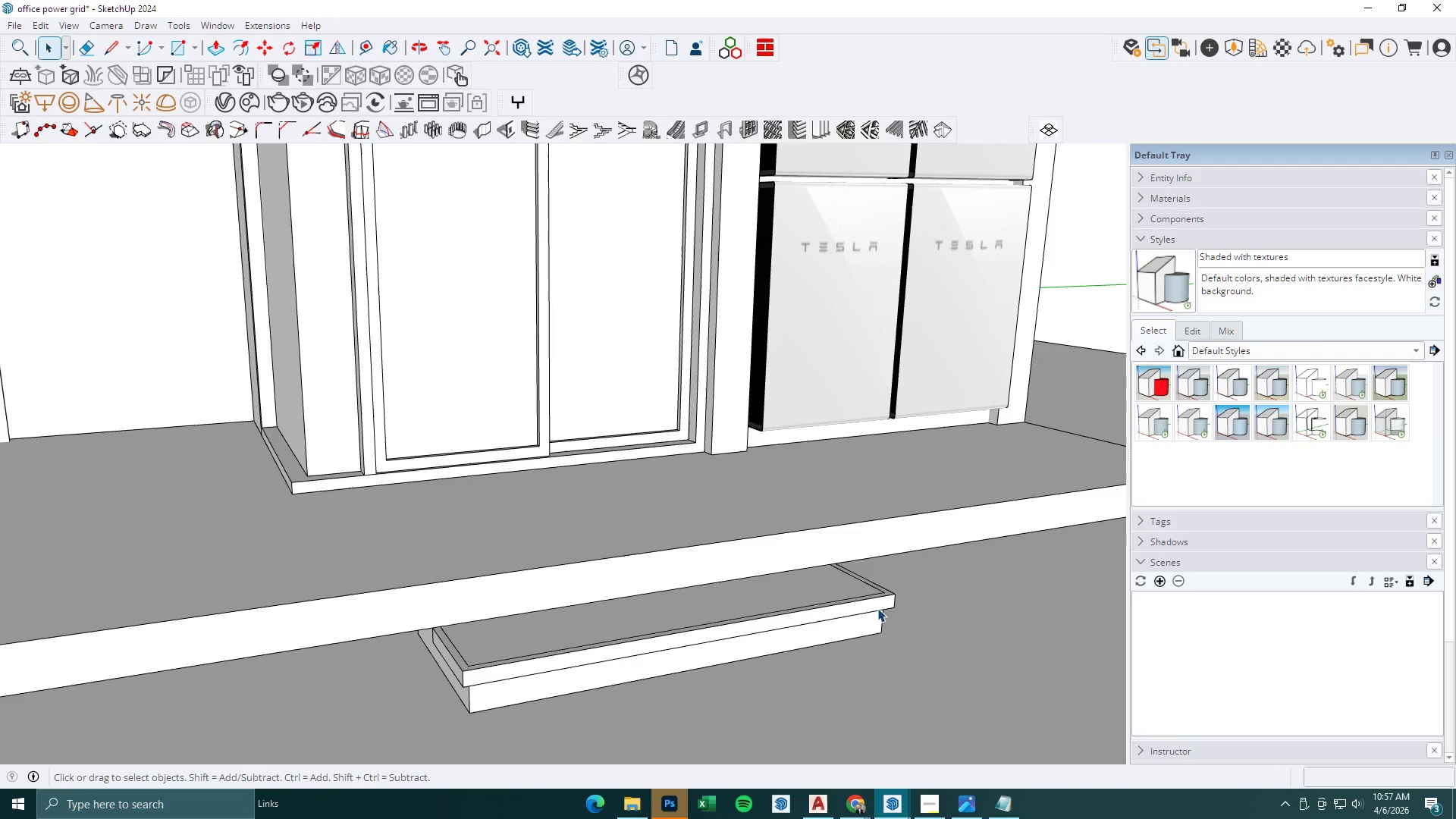 
key(Escape)
 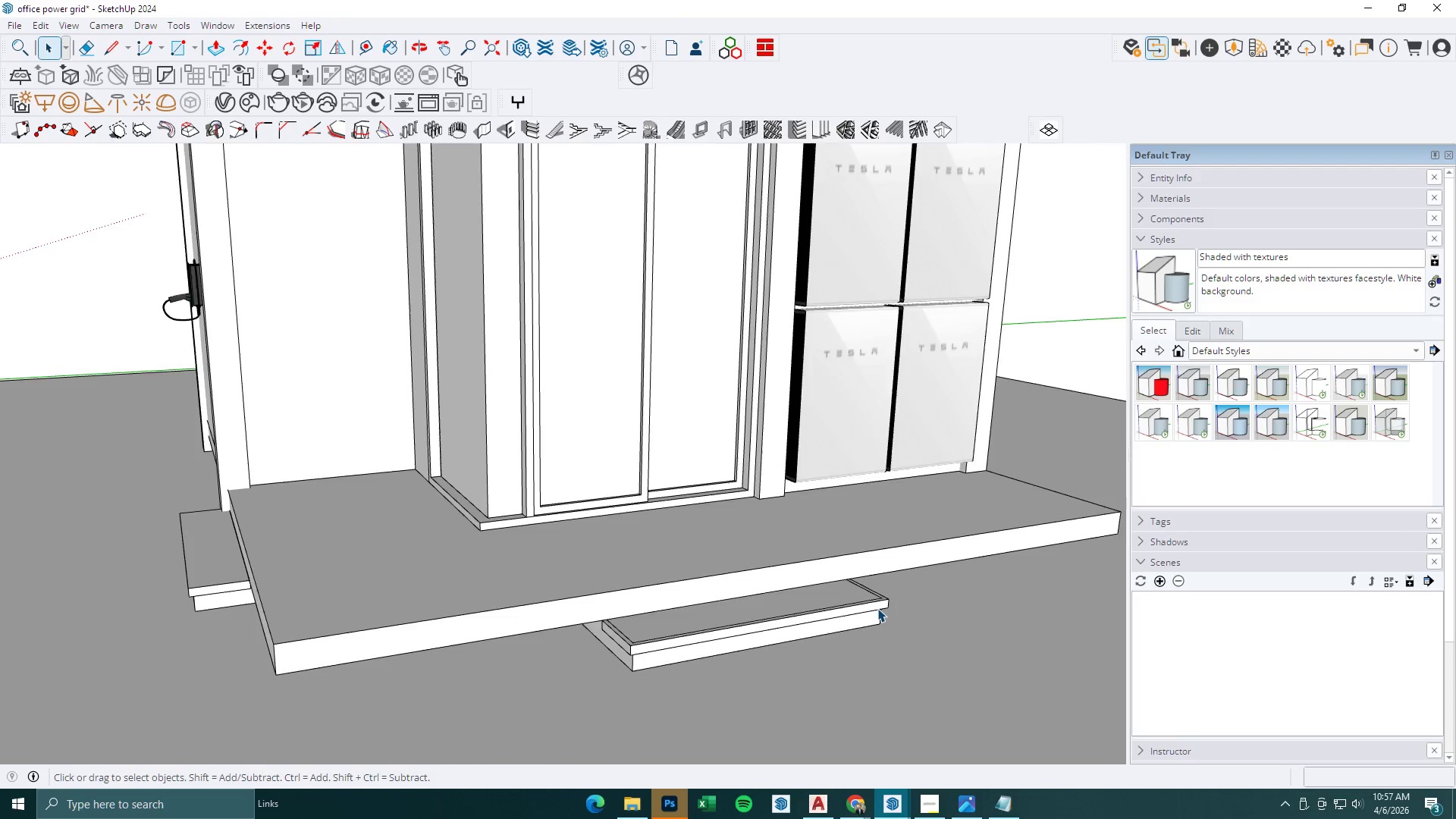 
key(Escape)
 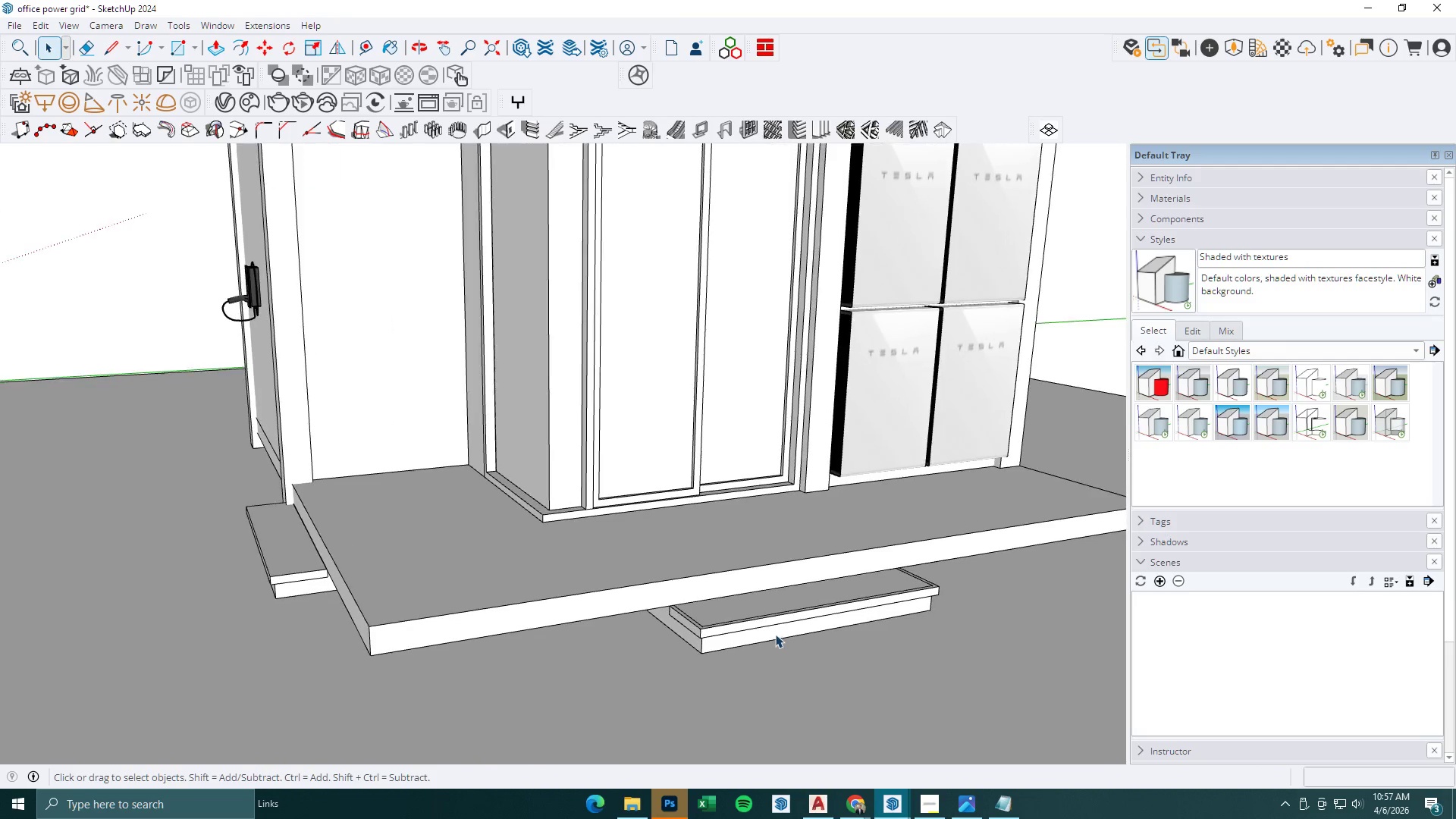 
double_click([774, 634])
 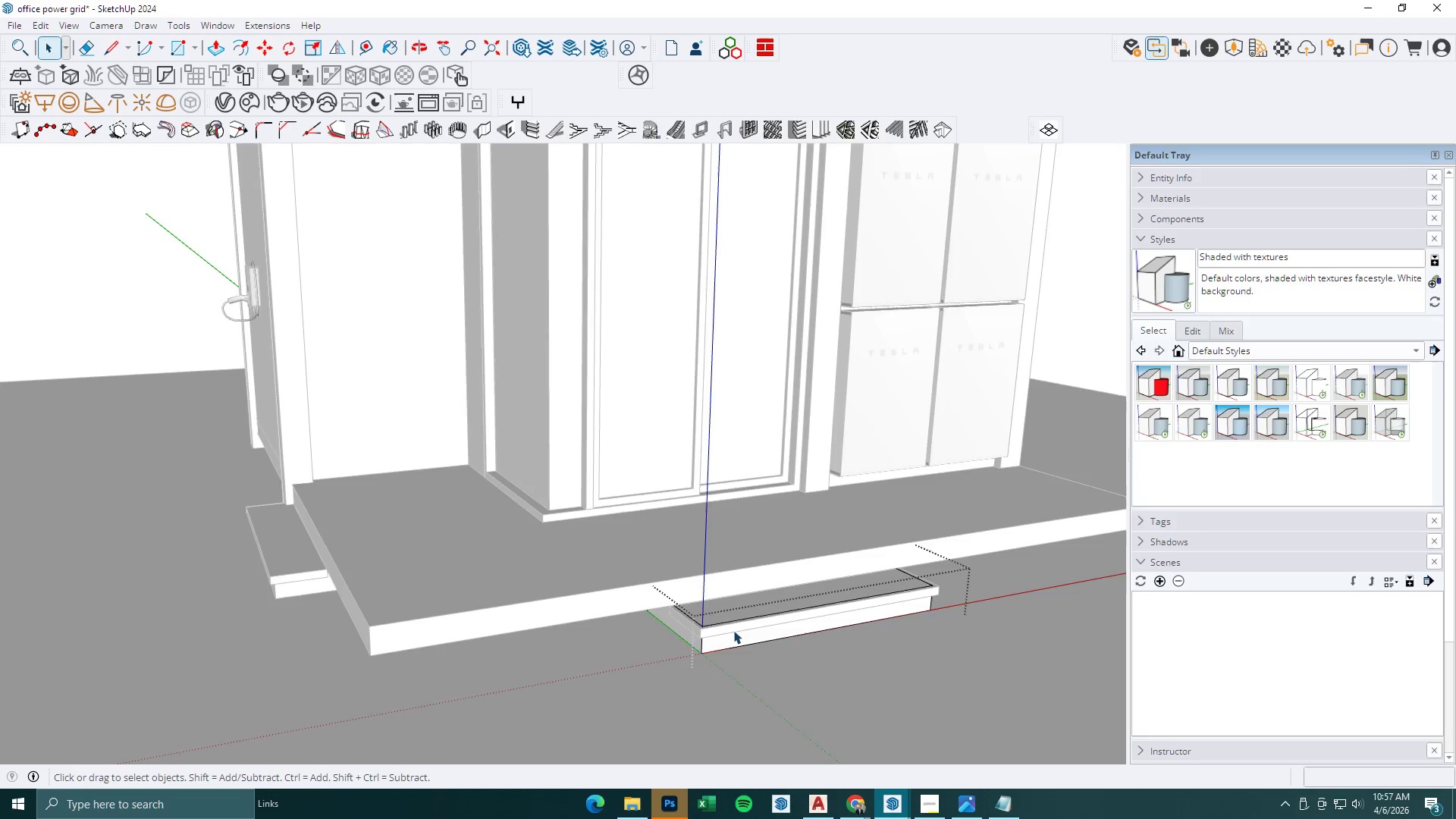 
scroll: coordinate [785, 634], scroll_direction: down, amount: 7.0
 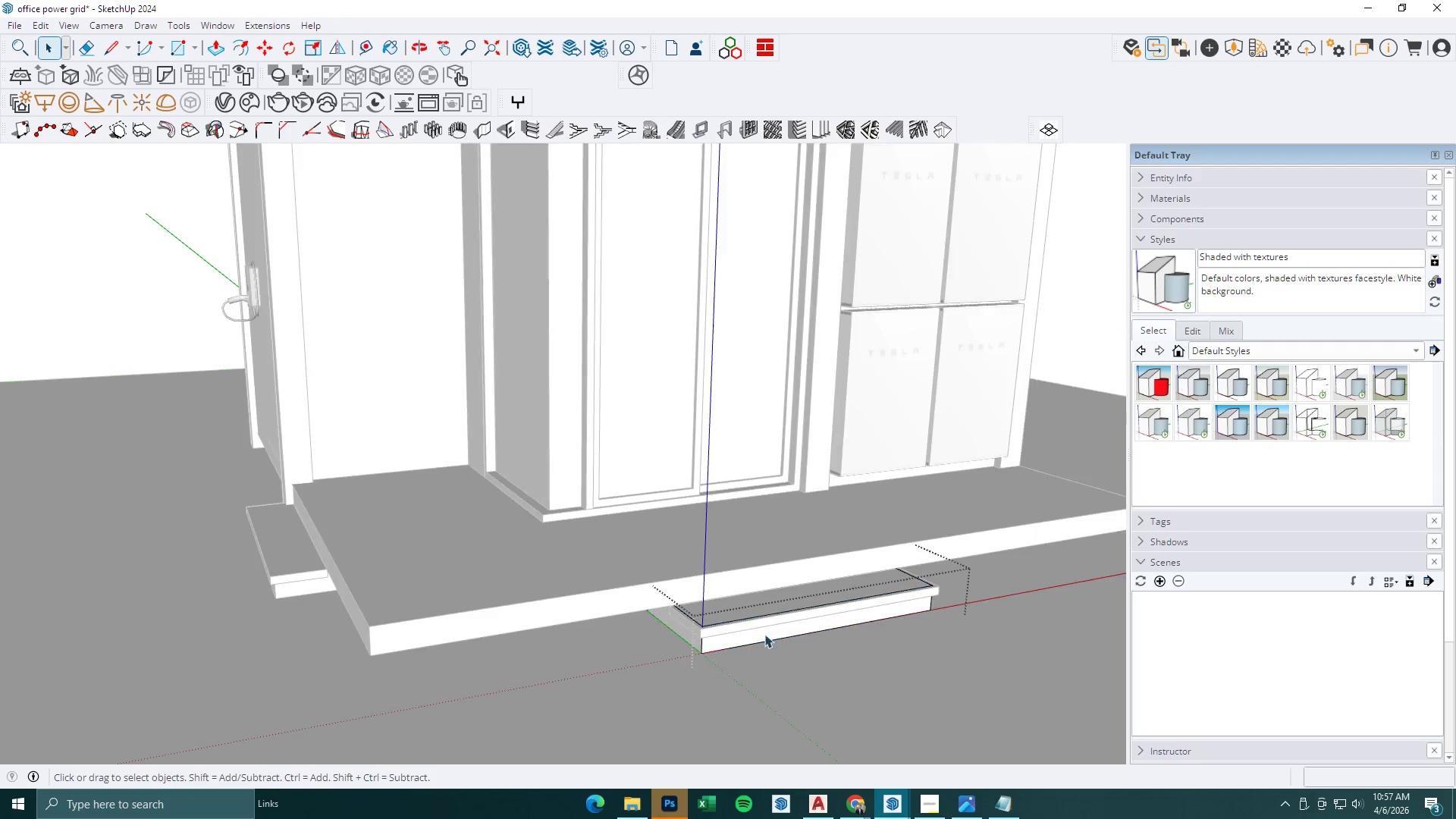 
key(P)
 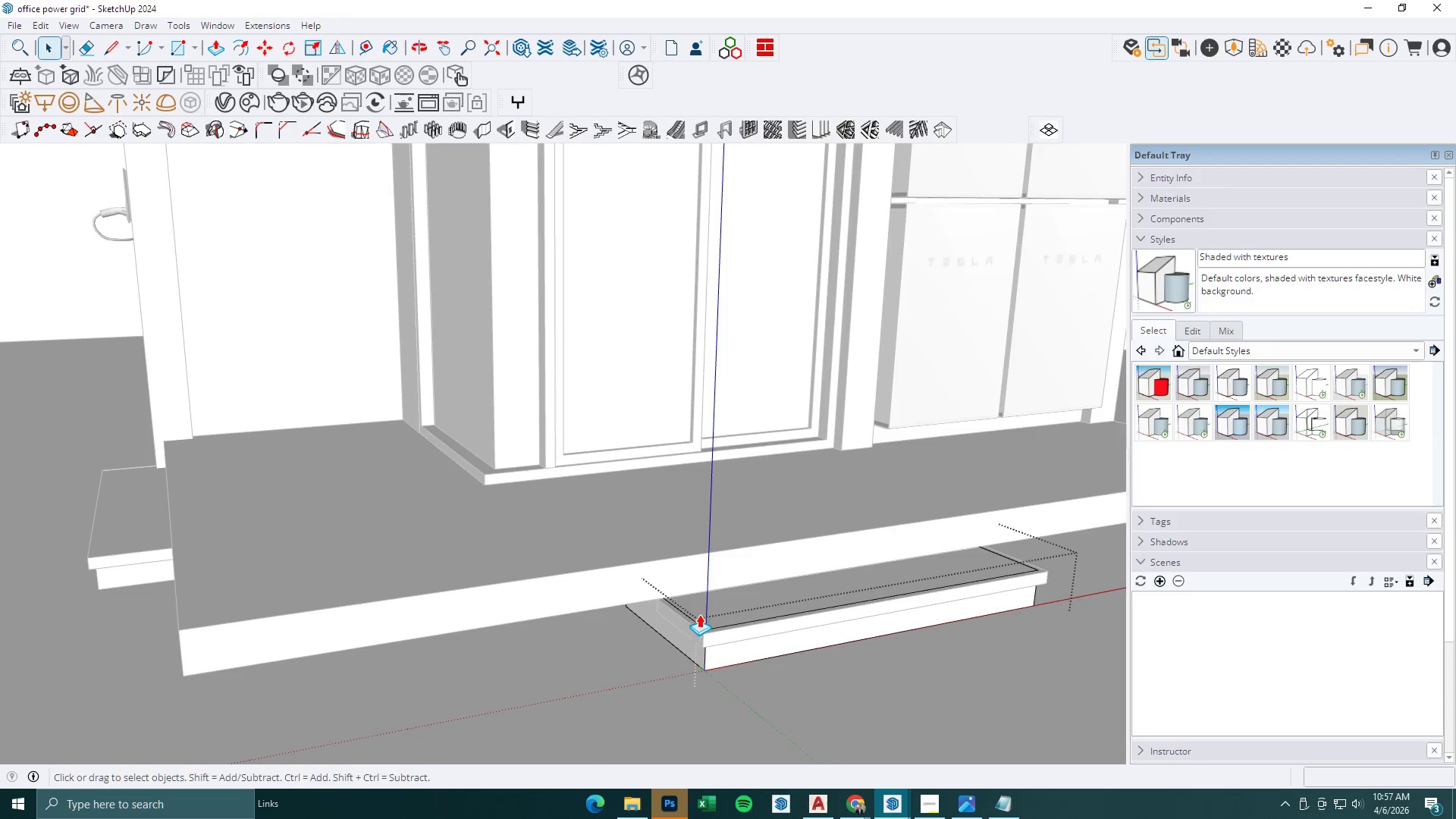 
left_click([704, 612])
 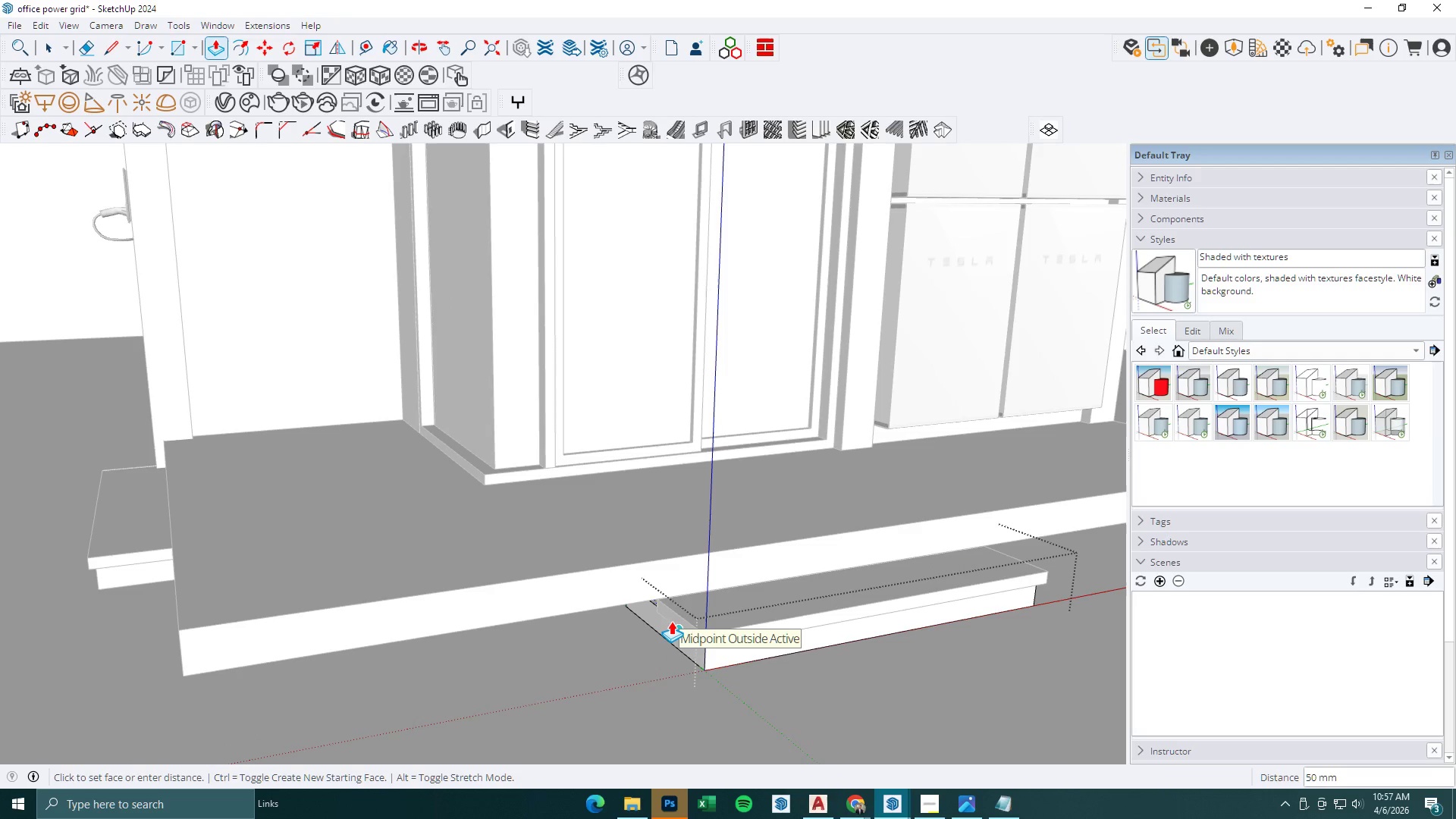 
scroll: coordinate [695, 620], scroll_direction: up, amount: 4.0
 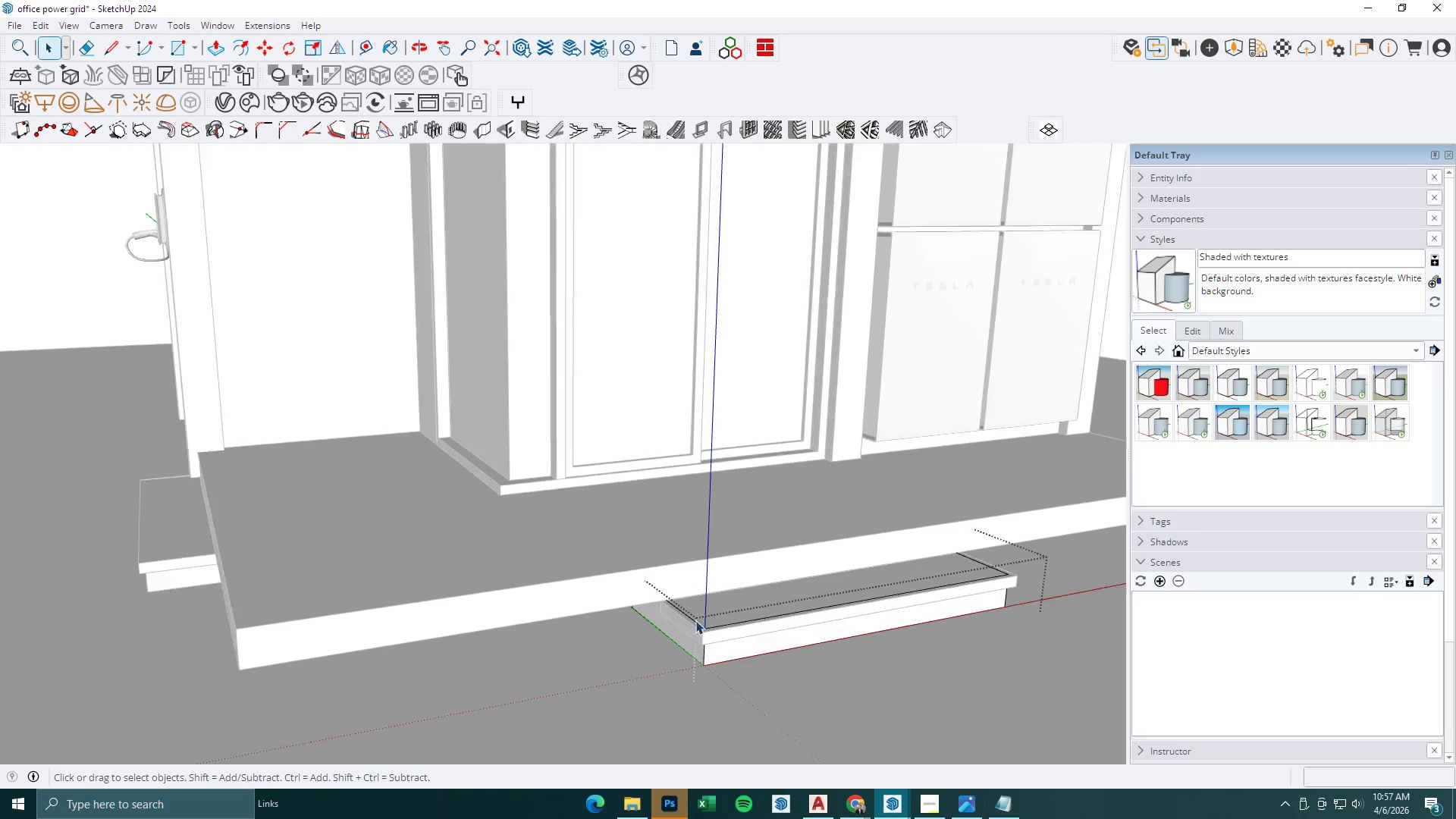 
key(Escape)
 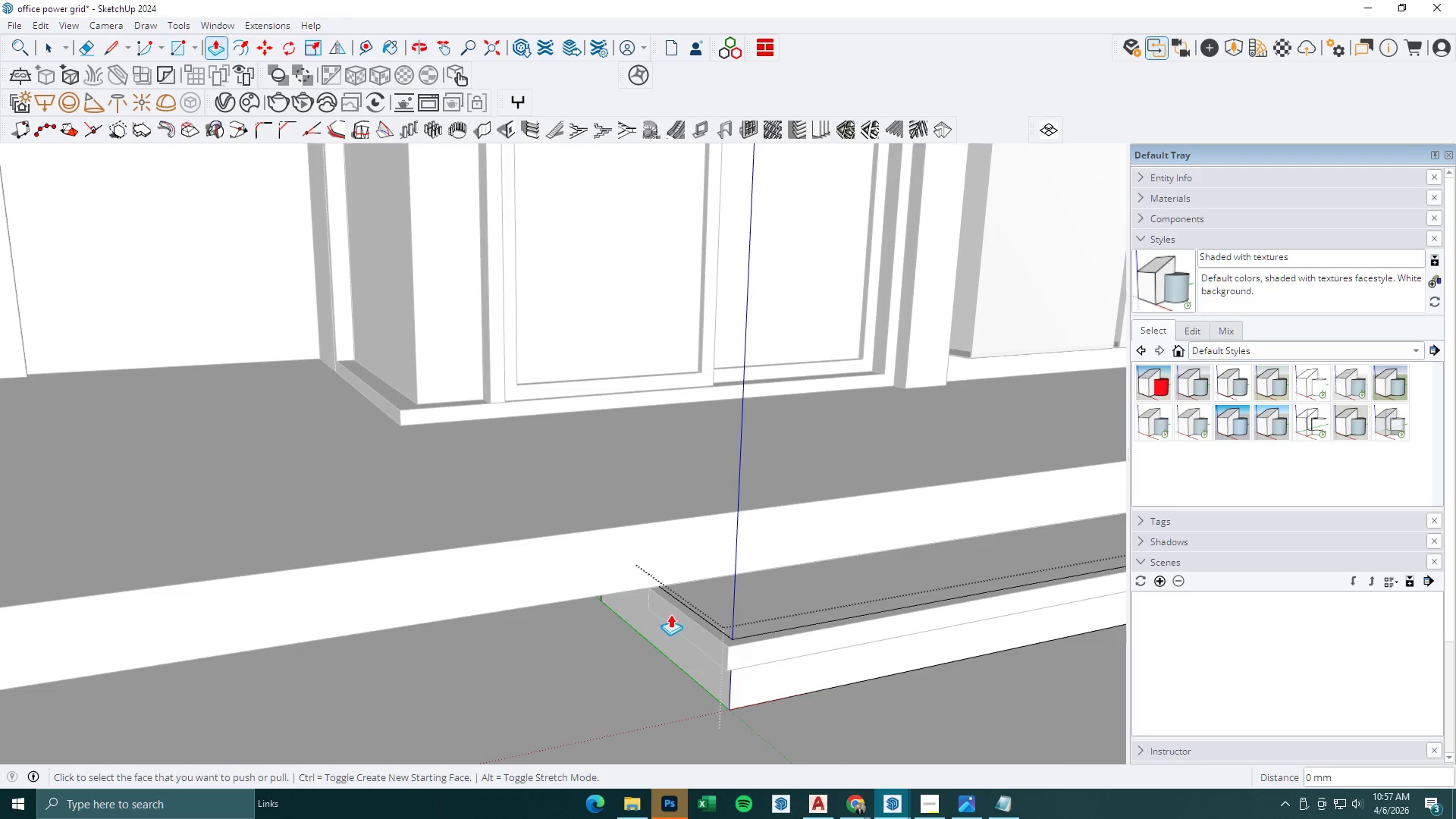 
key(Escape)
 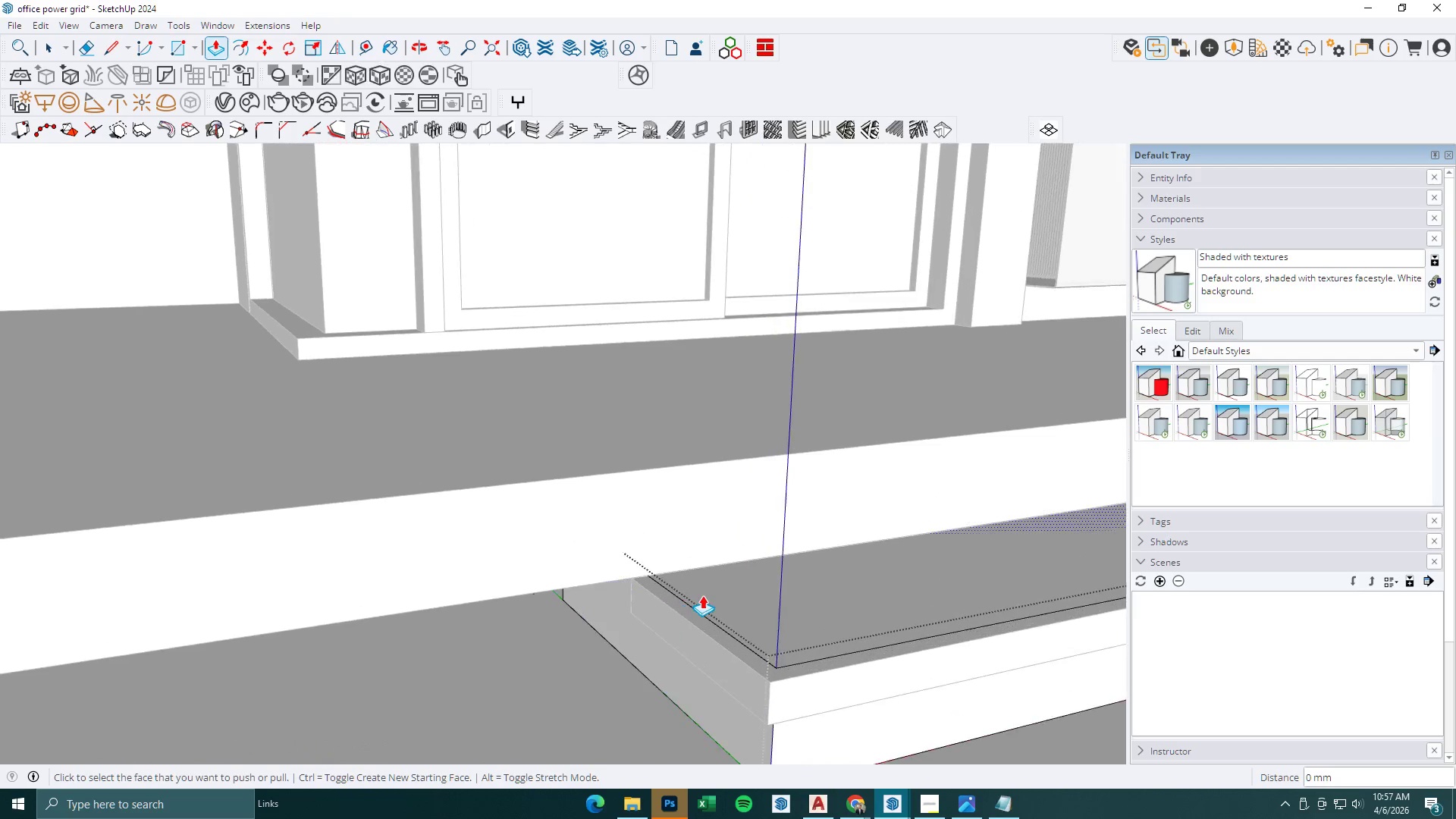 
left_click([702, 595])
 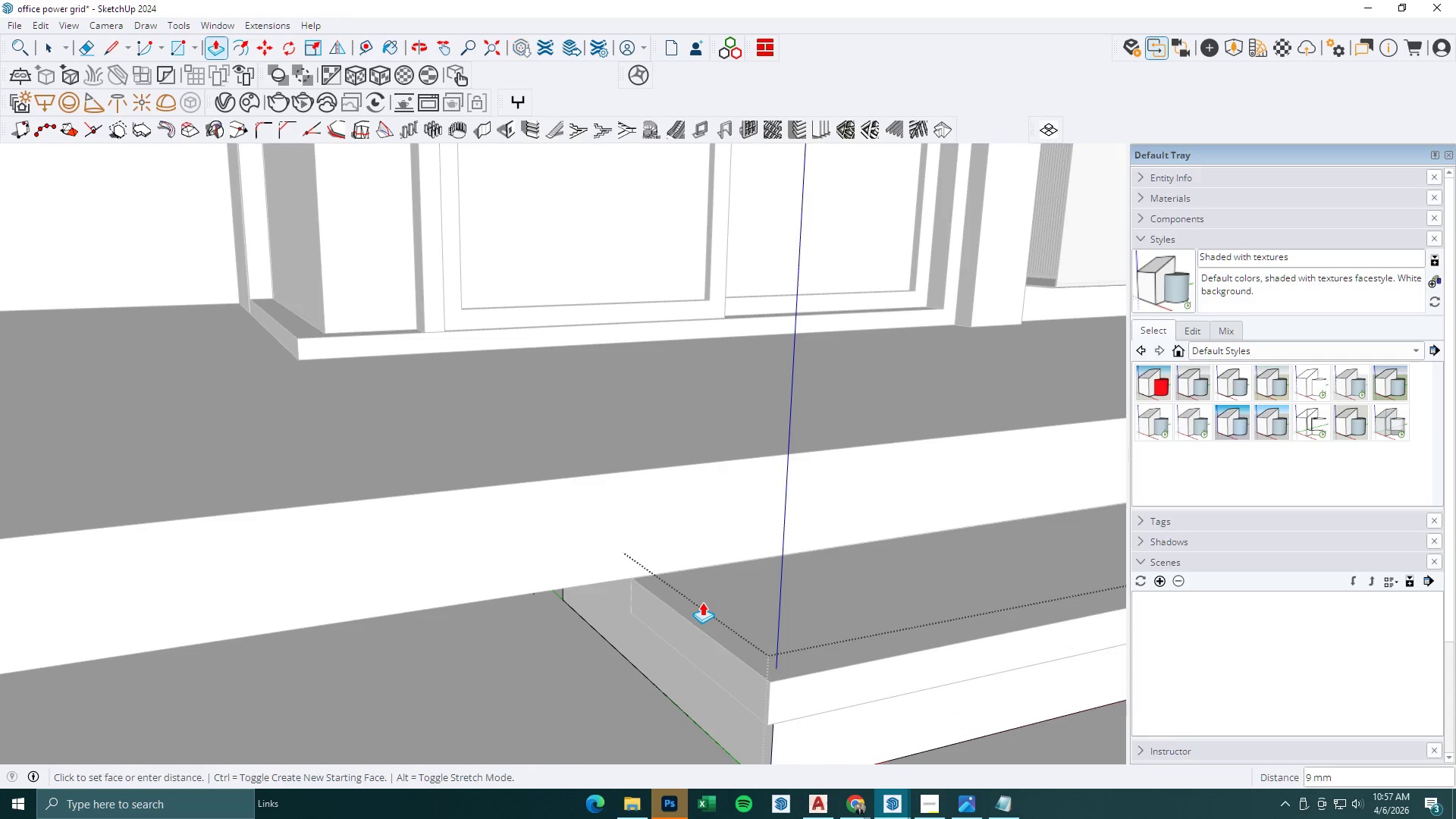 
scroll: coordinate [681, 601], scroll_direction: up, amount: 10.0
 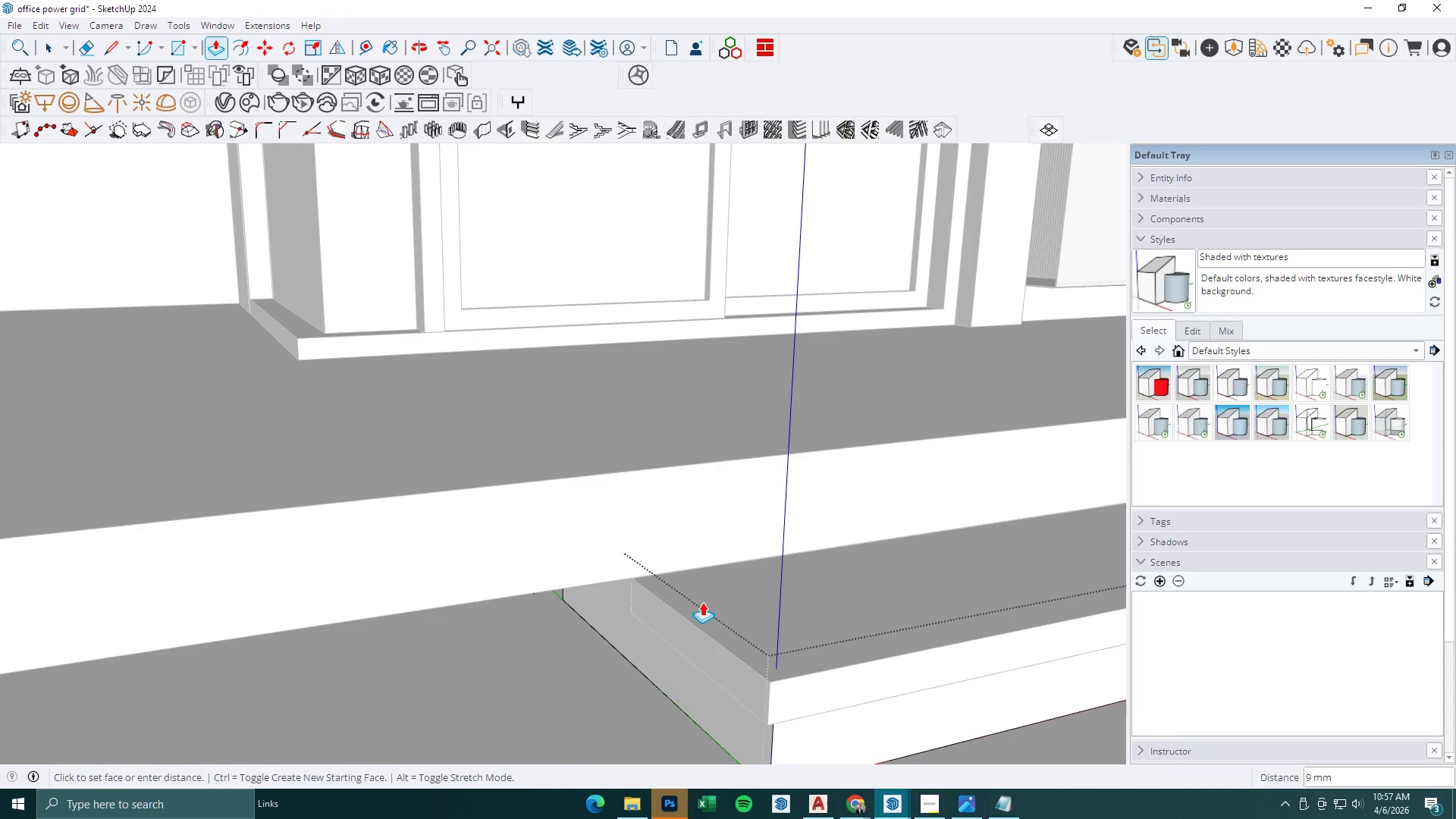 
double_click([702, 602])
 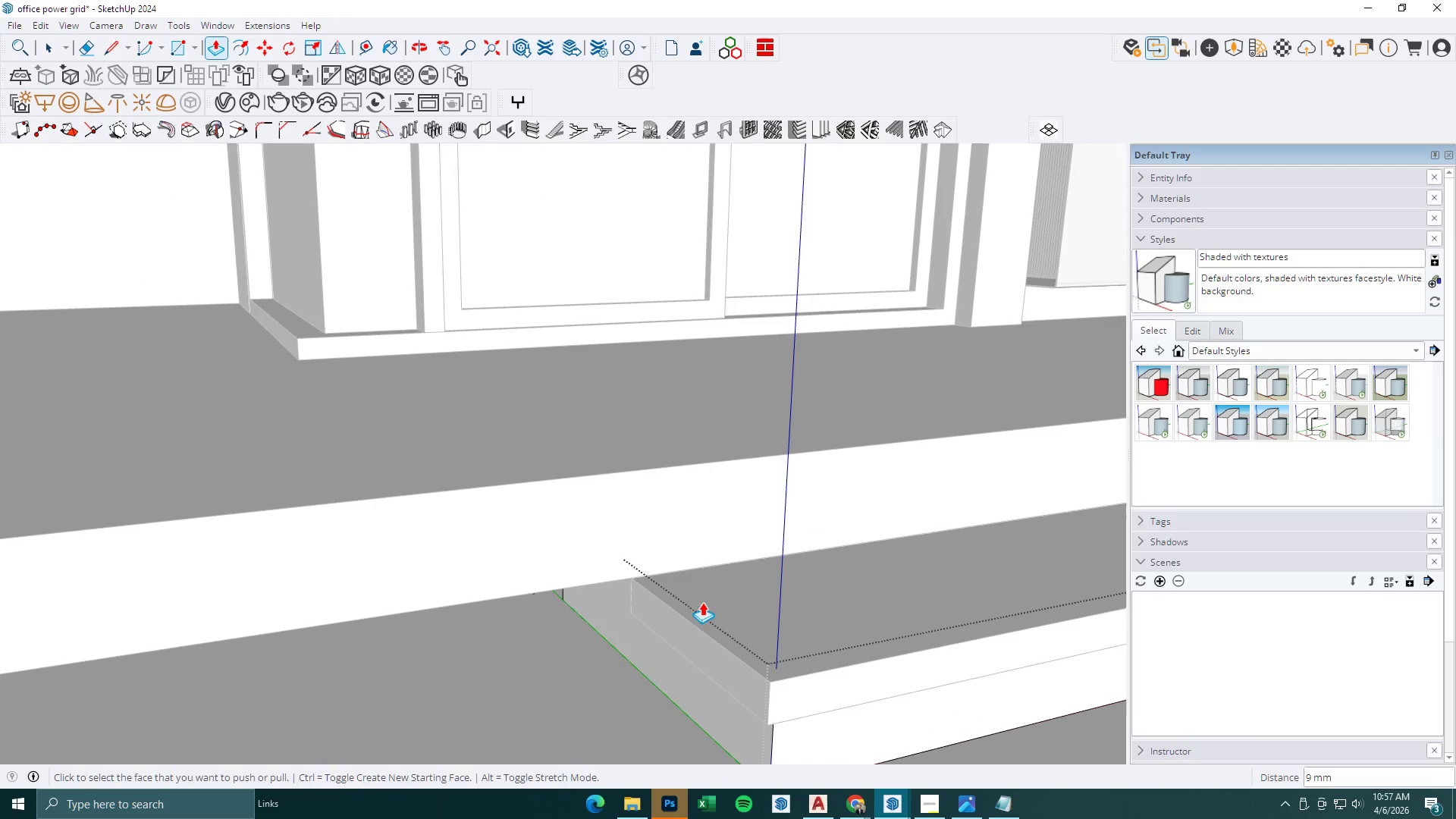 
key(Space)
 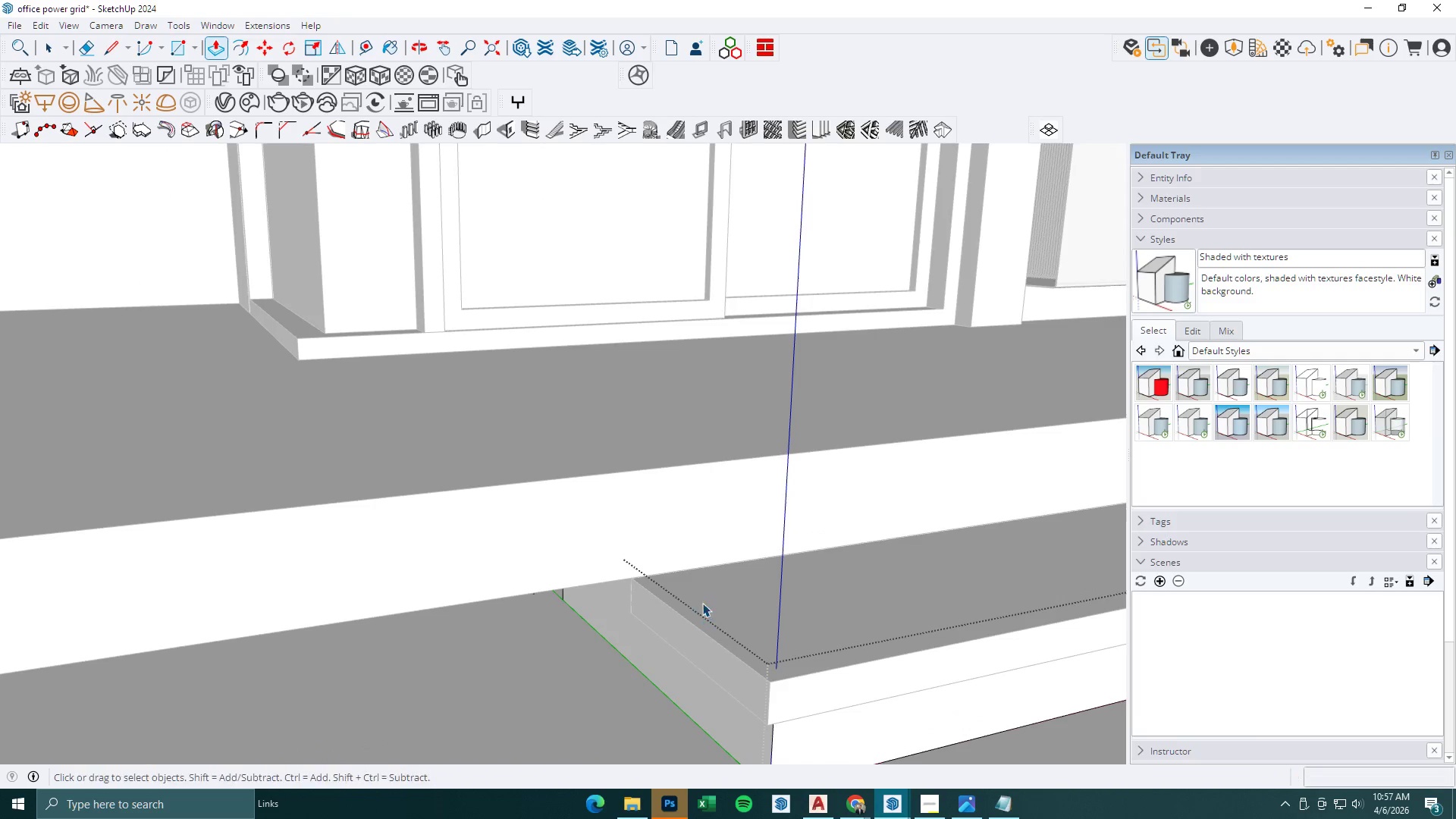 
key(Escape)
 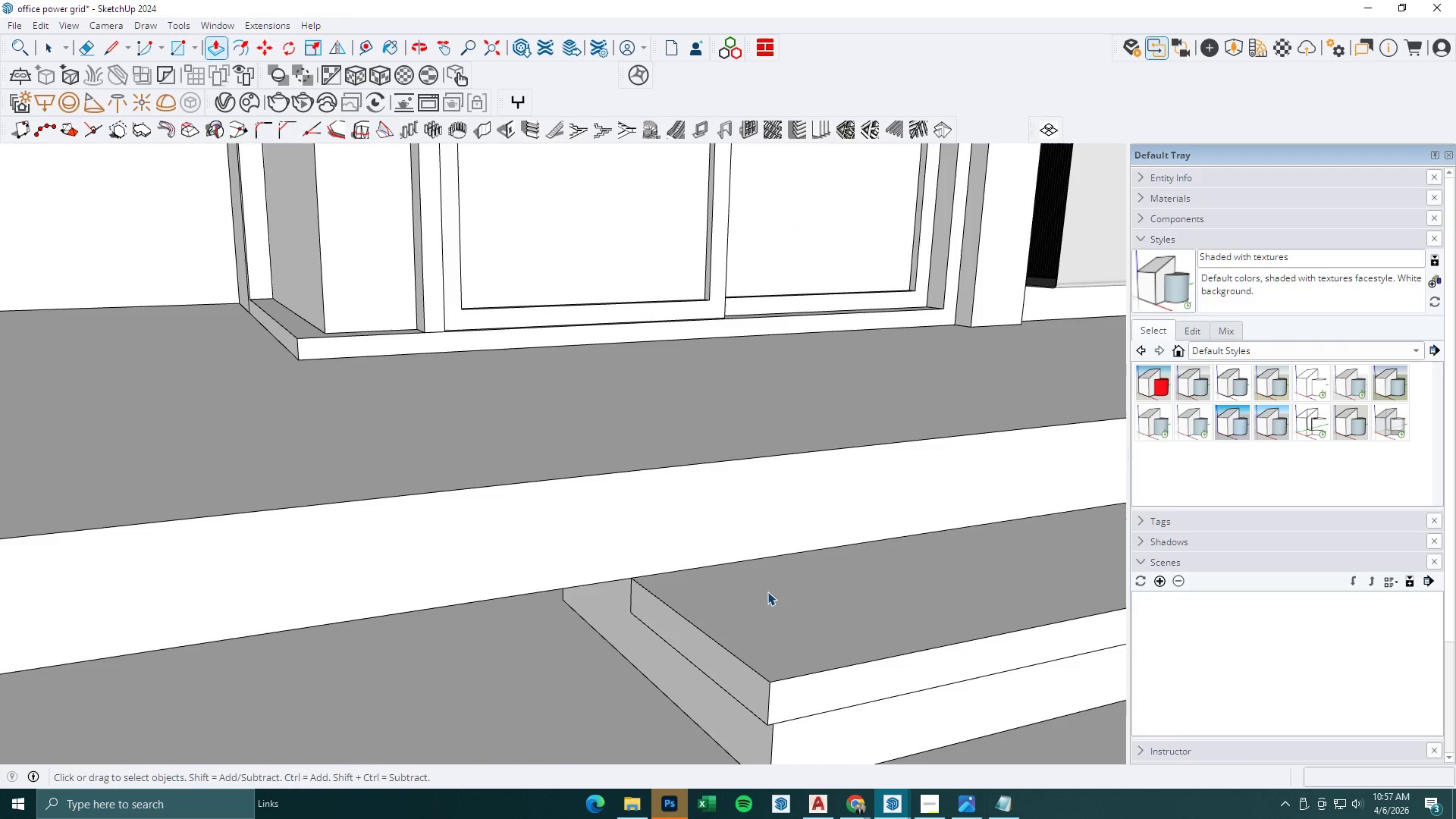 
key(Escape)
 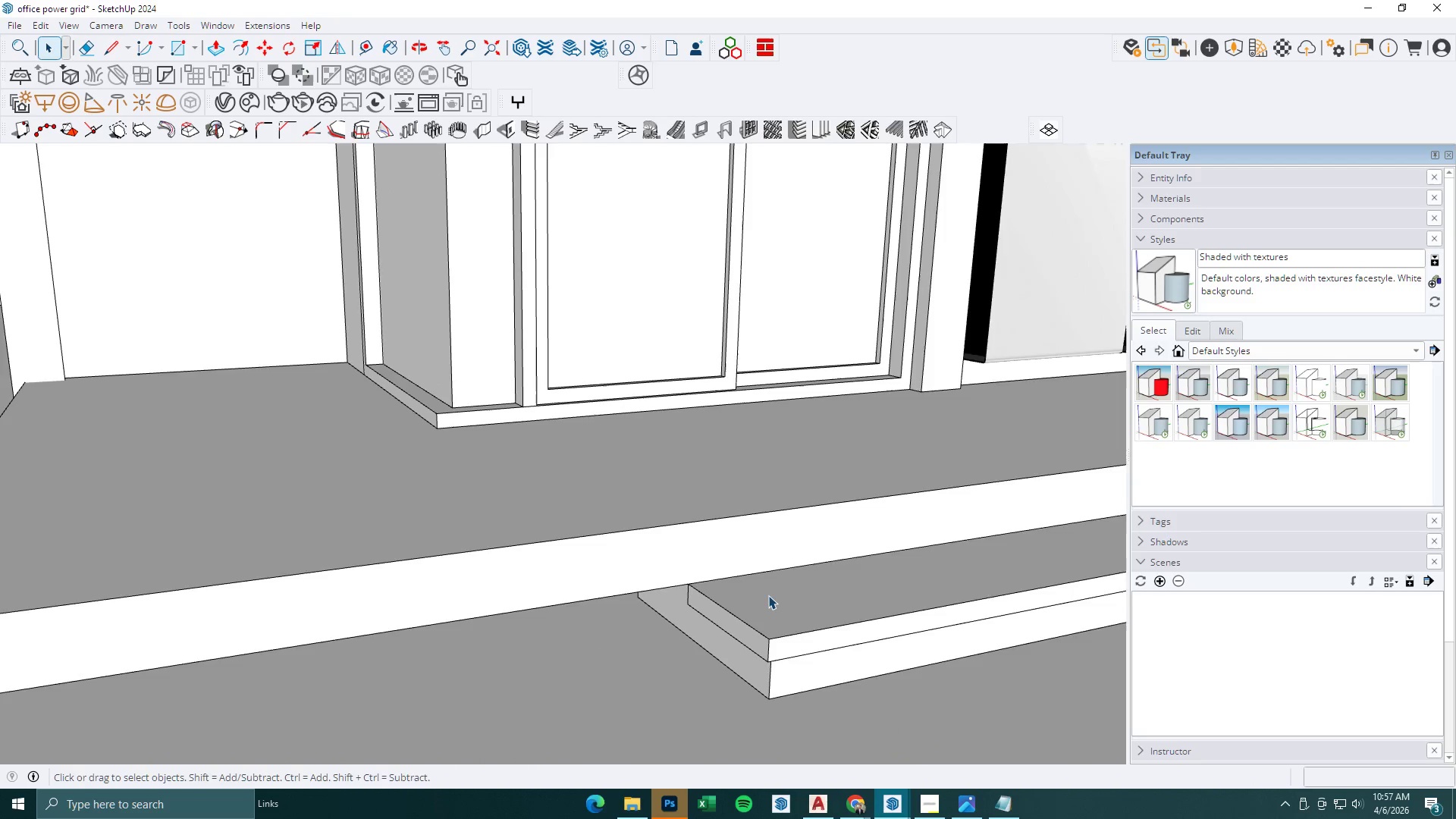 
key(Escape)
 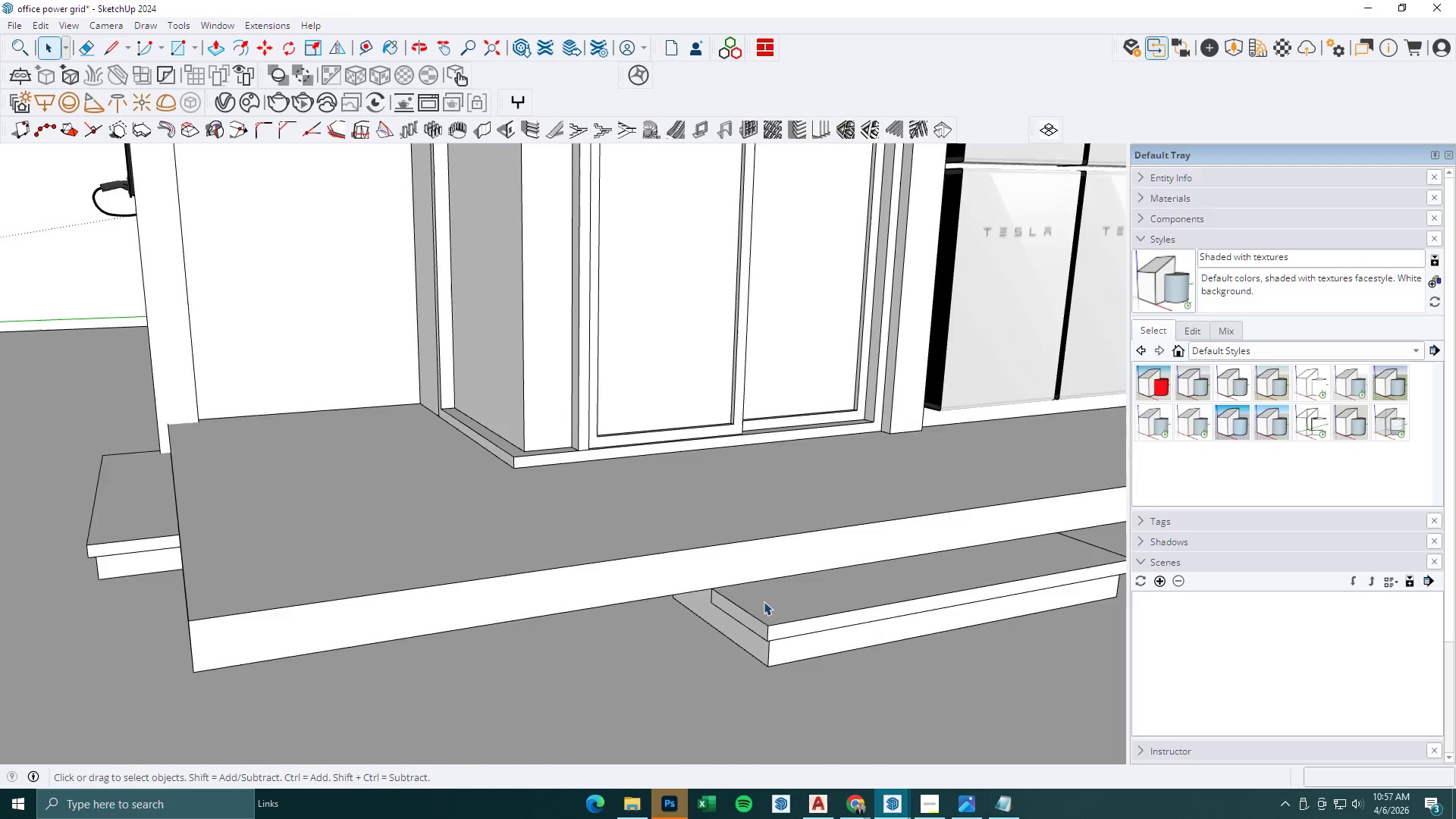 
key(Escape)
 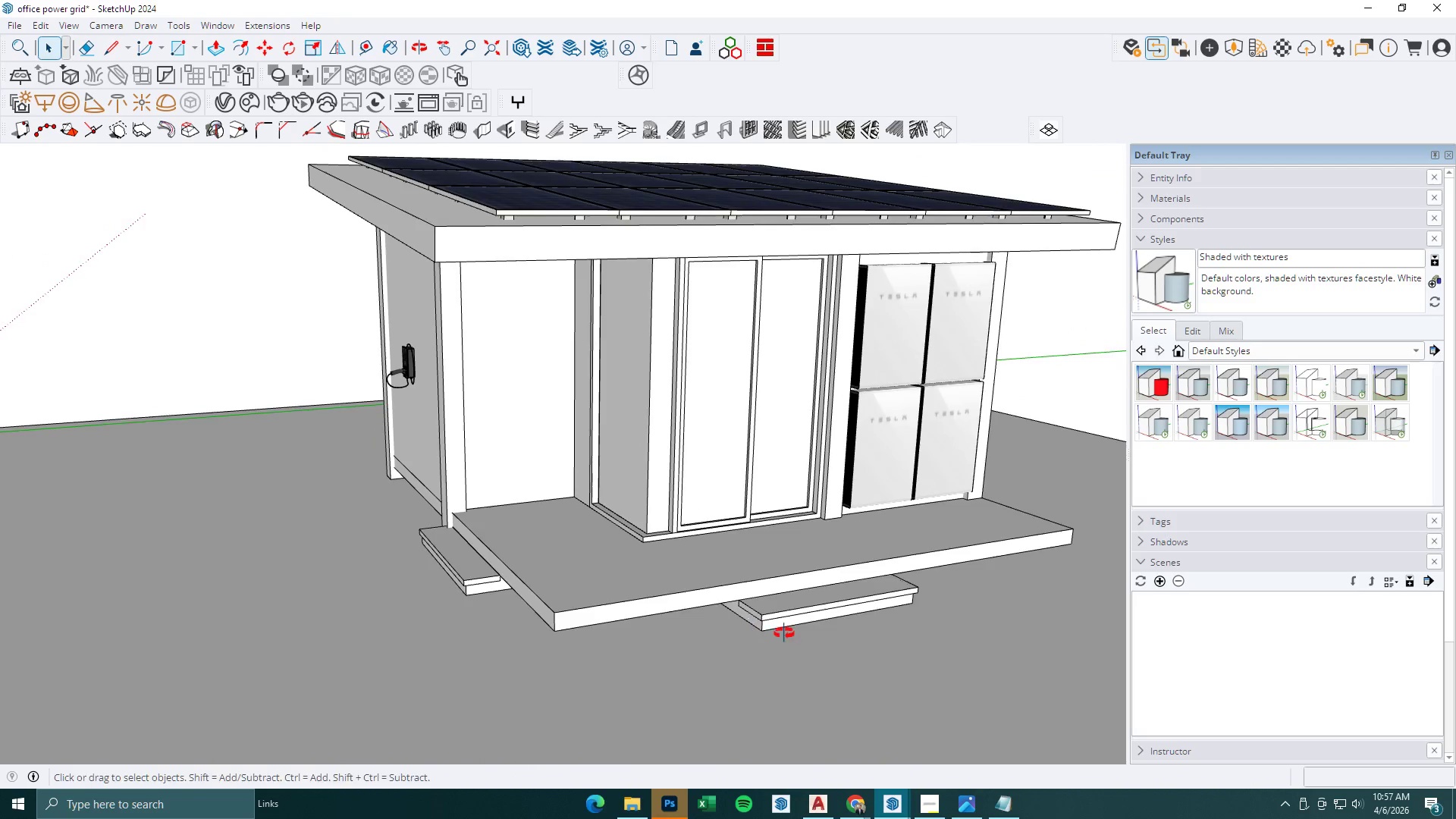 
key(Space)
 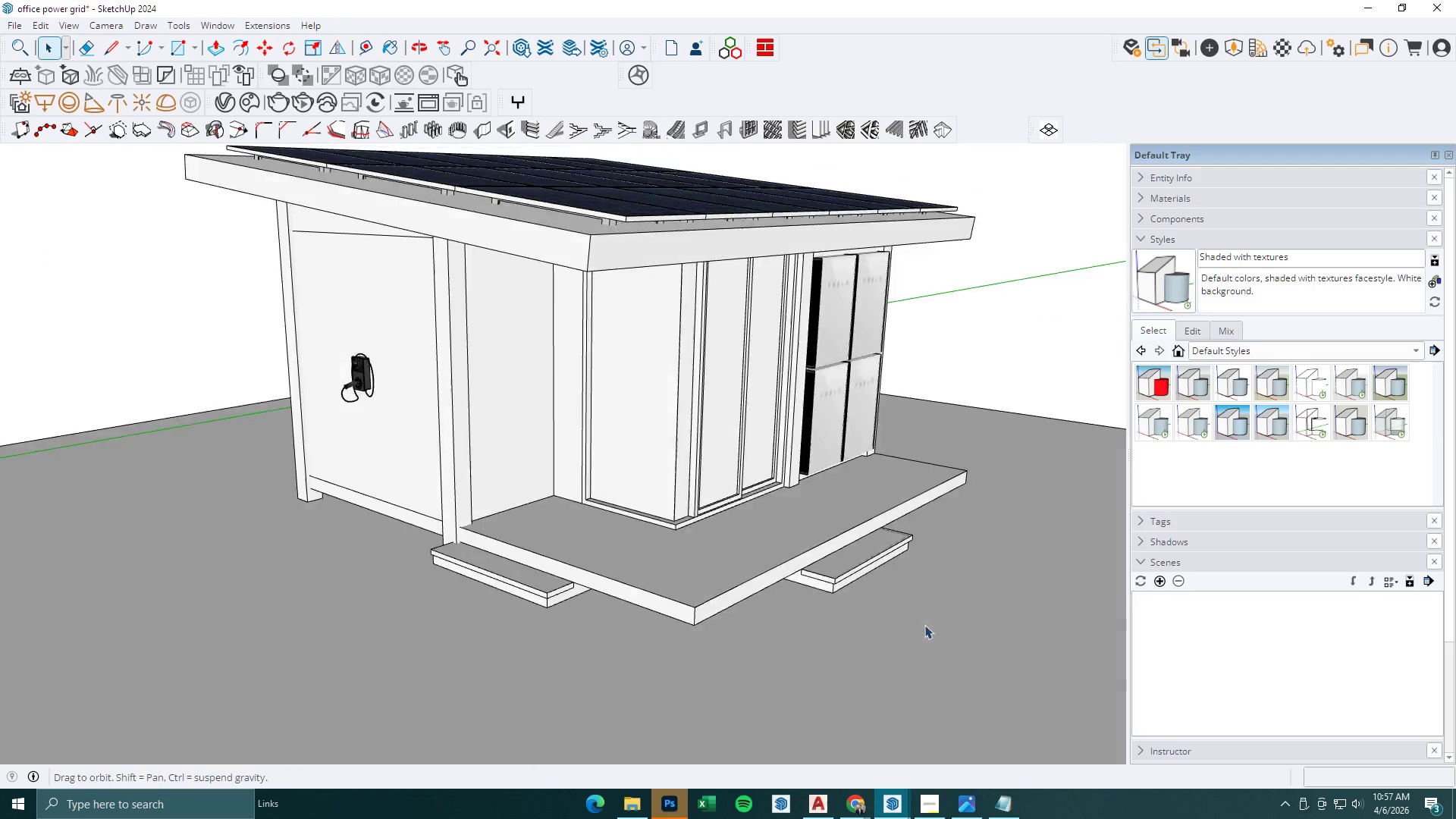 
key(Escape)
 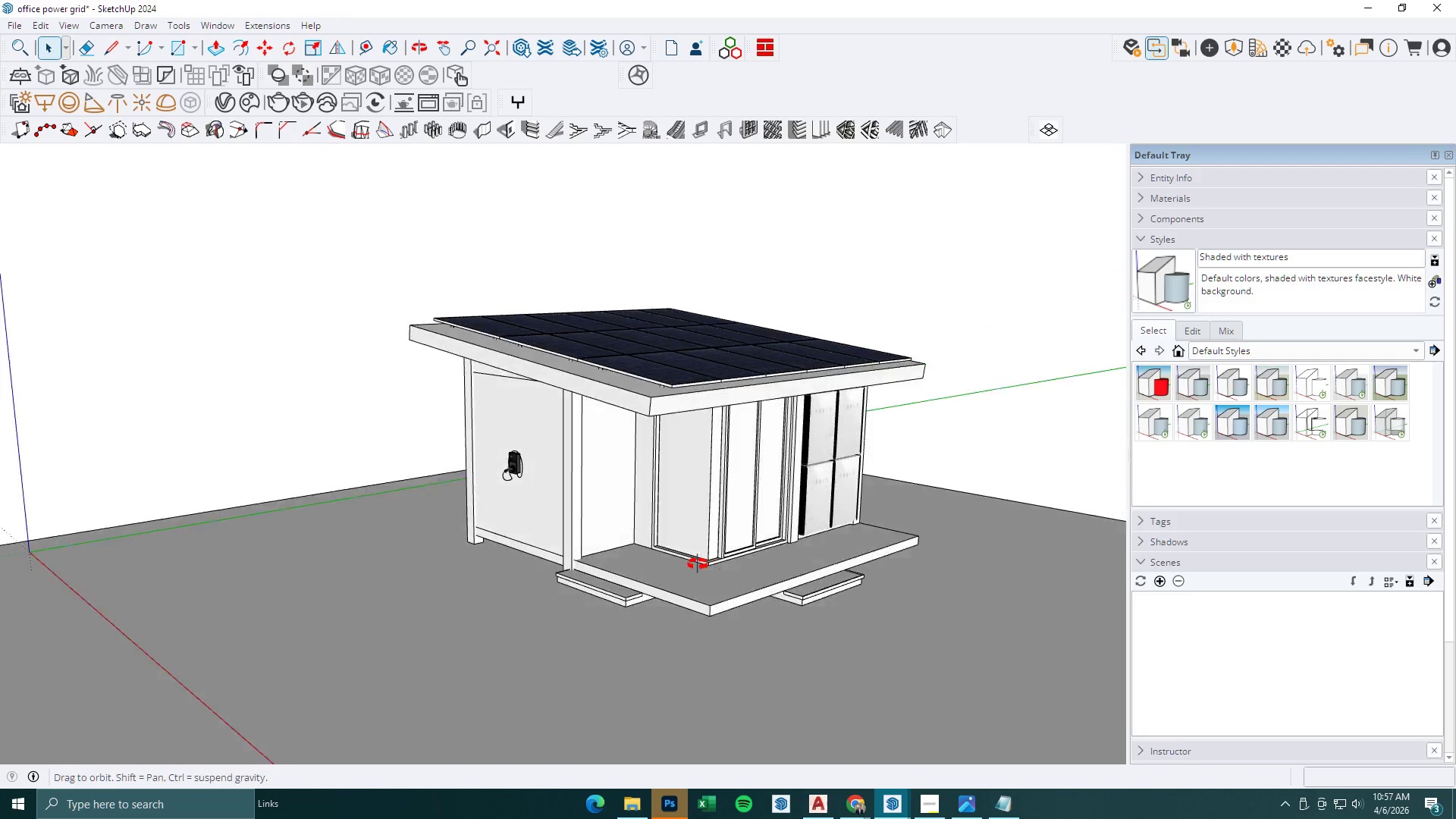 
scroll: coordinate [781, 620], scroll_direction: down, amount: 24.0
 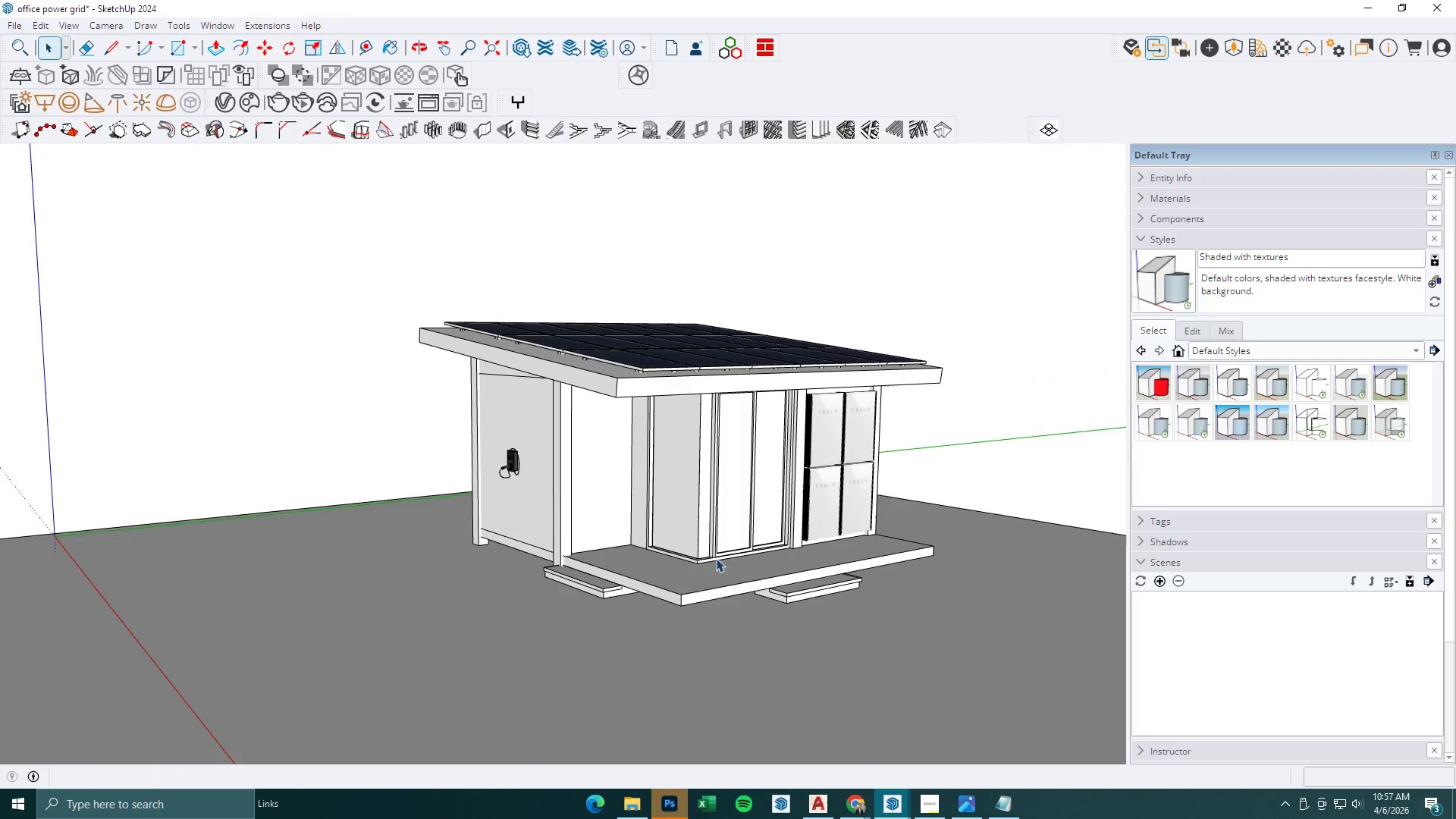 
key(Space)
 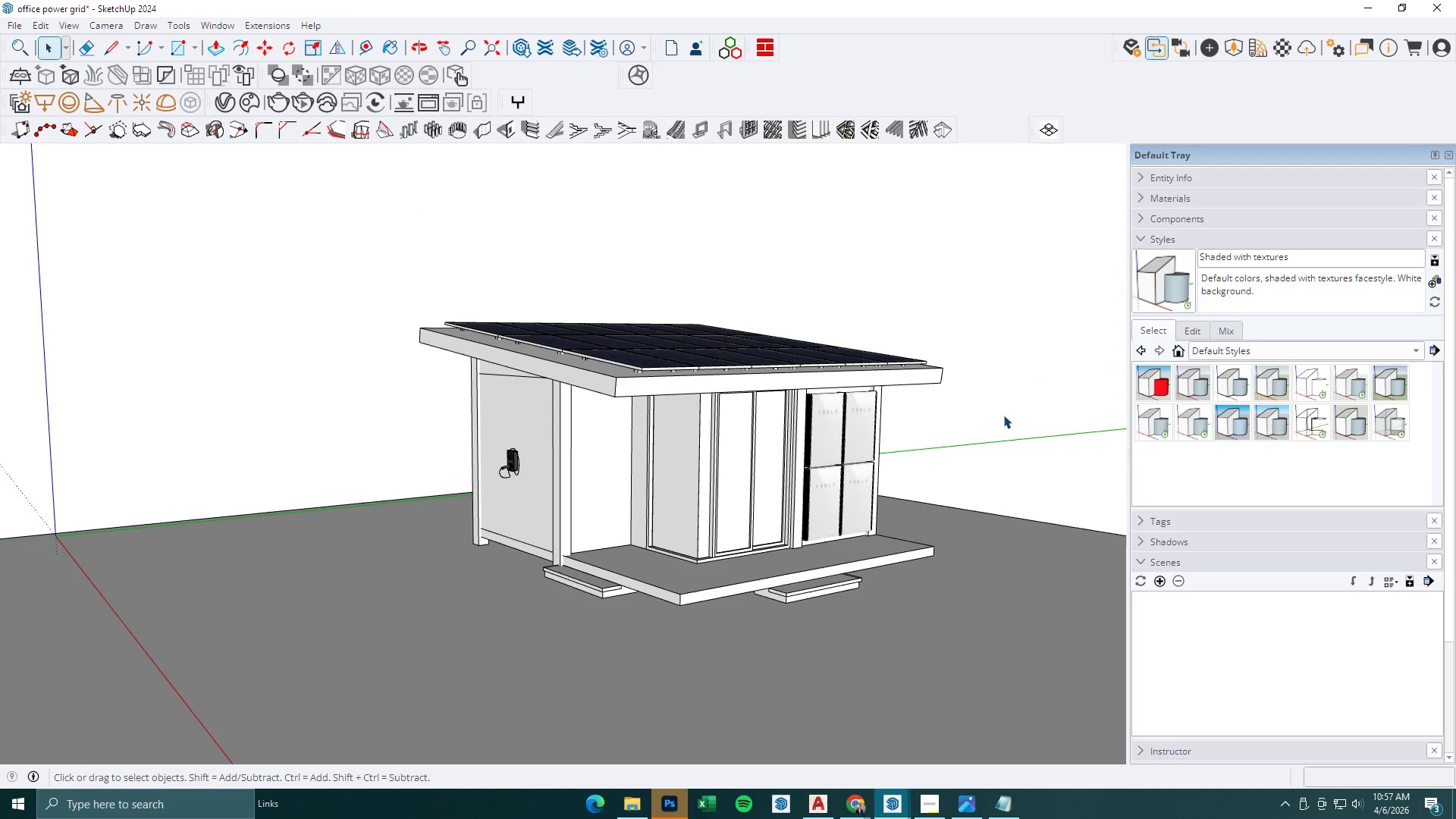 
left_click([1003, 415])
 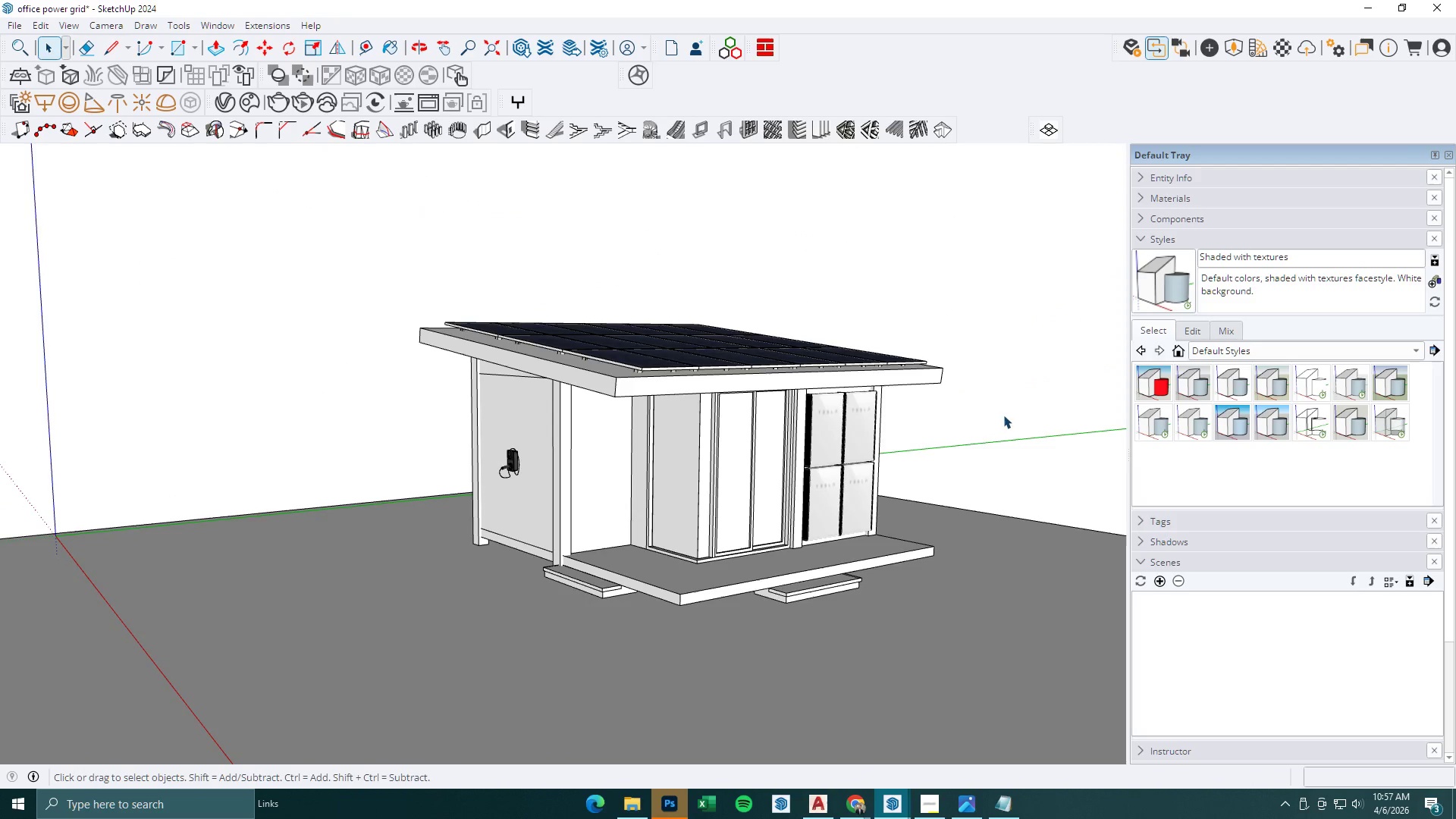 
key(Escape)
 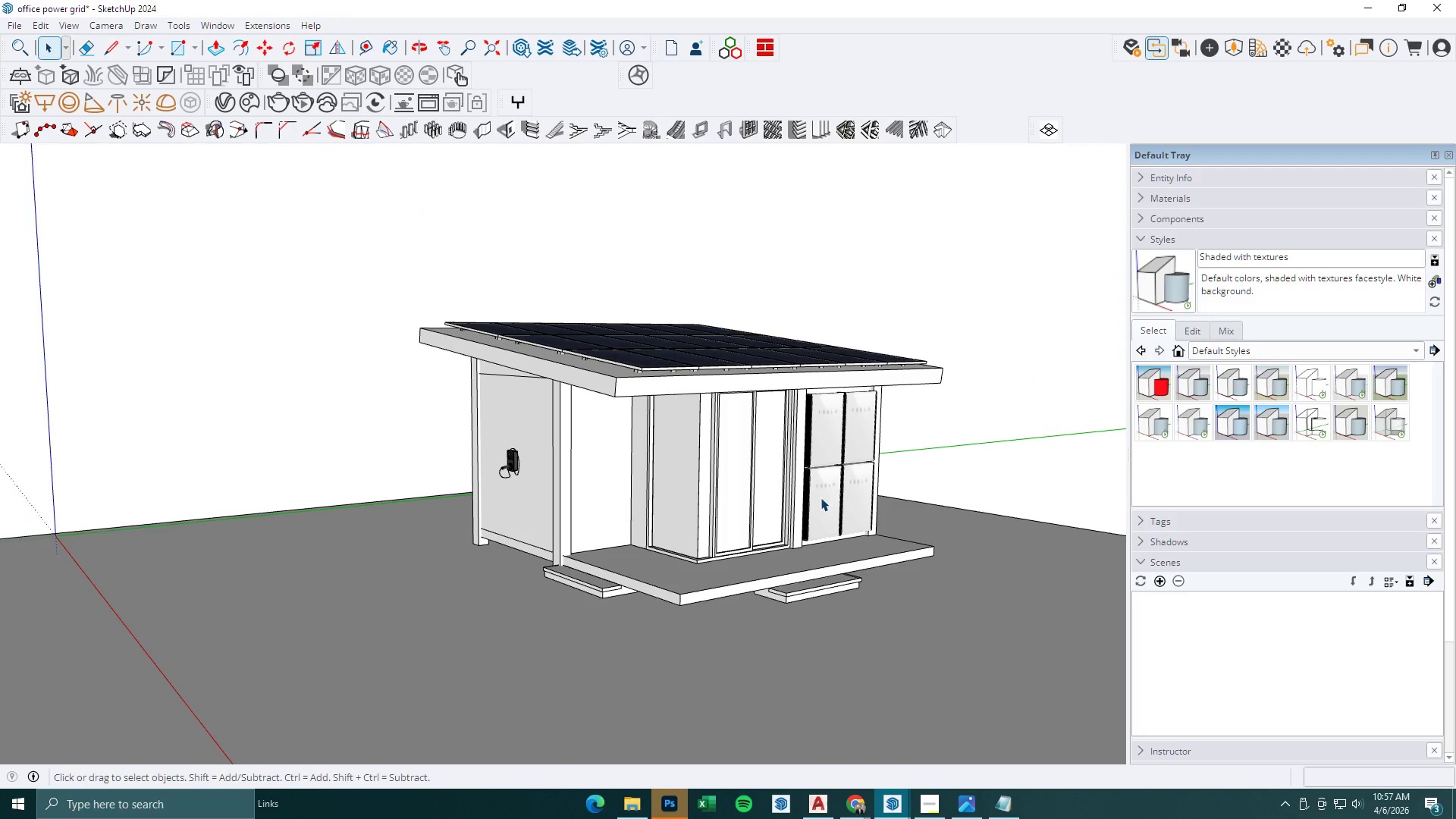 
scroll: coordinate [745, 547], scroll_direction: up, amount: 5.0
 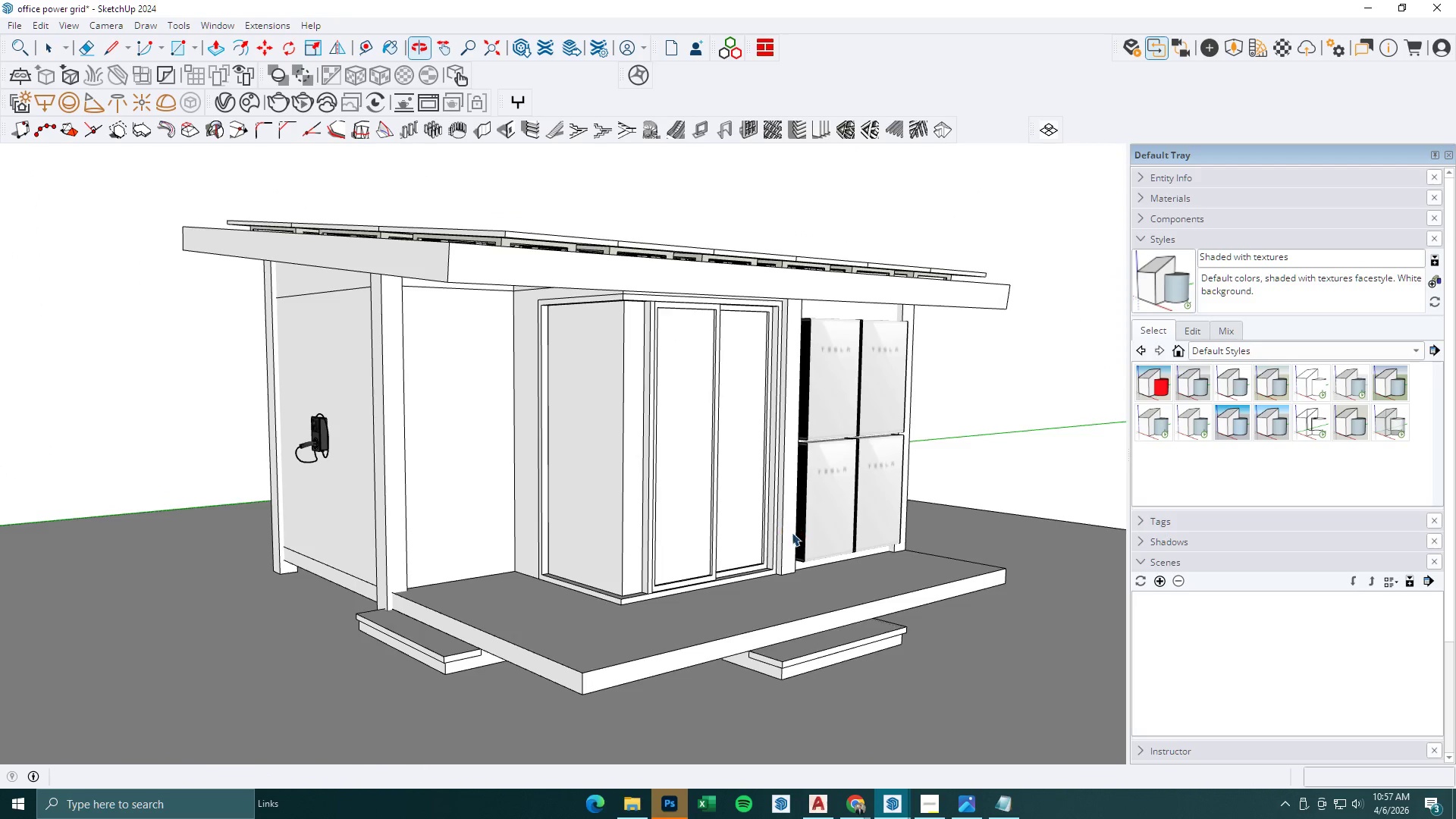 
scroll: coordinate [748, 490], scroll_direction: down, amount: 2.0
 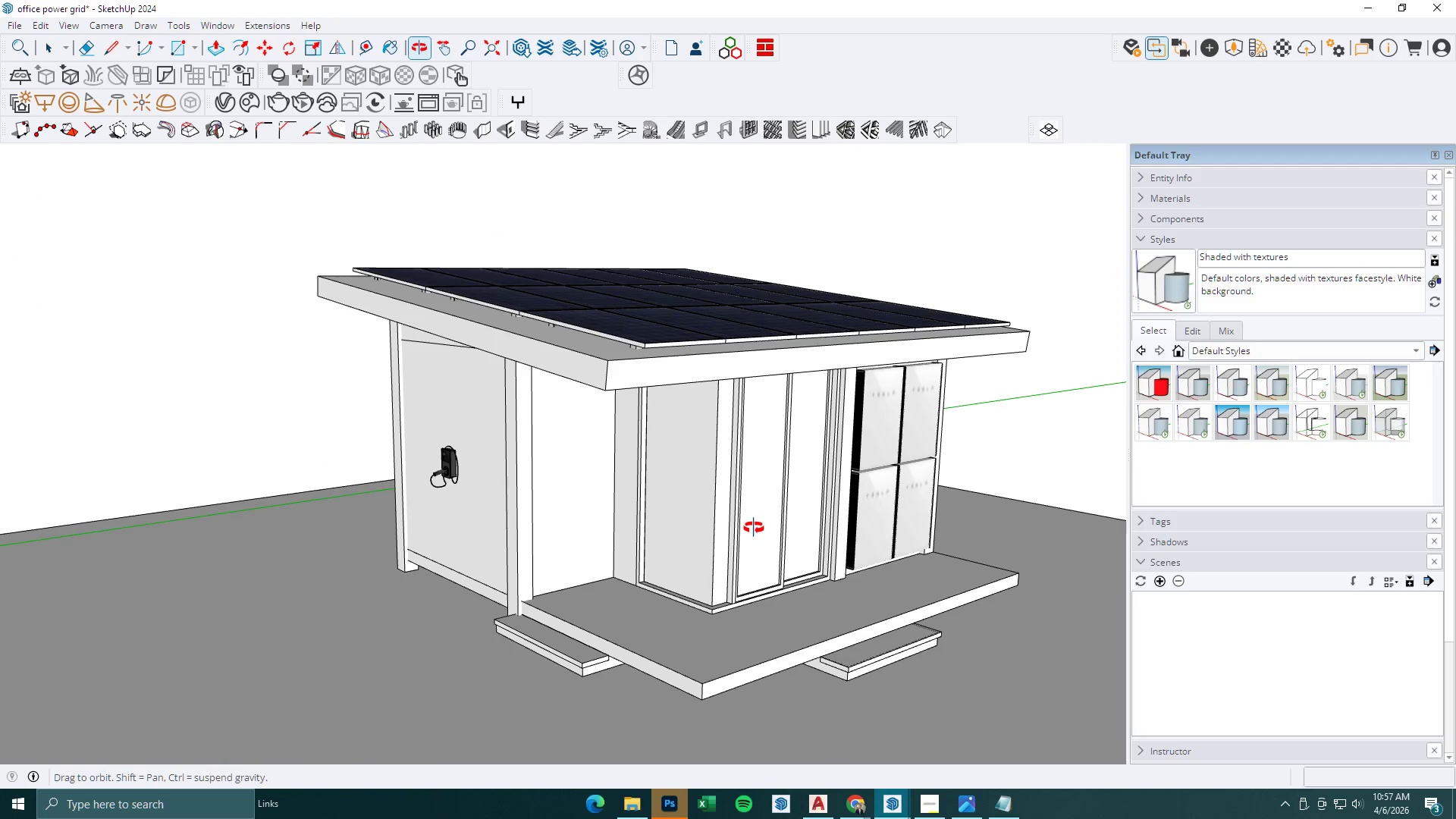 
scroll: coordinate [755, 716], scroll_direction: up, amount: 1.0
 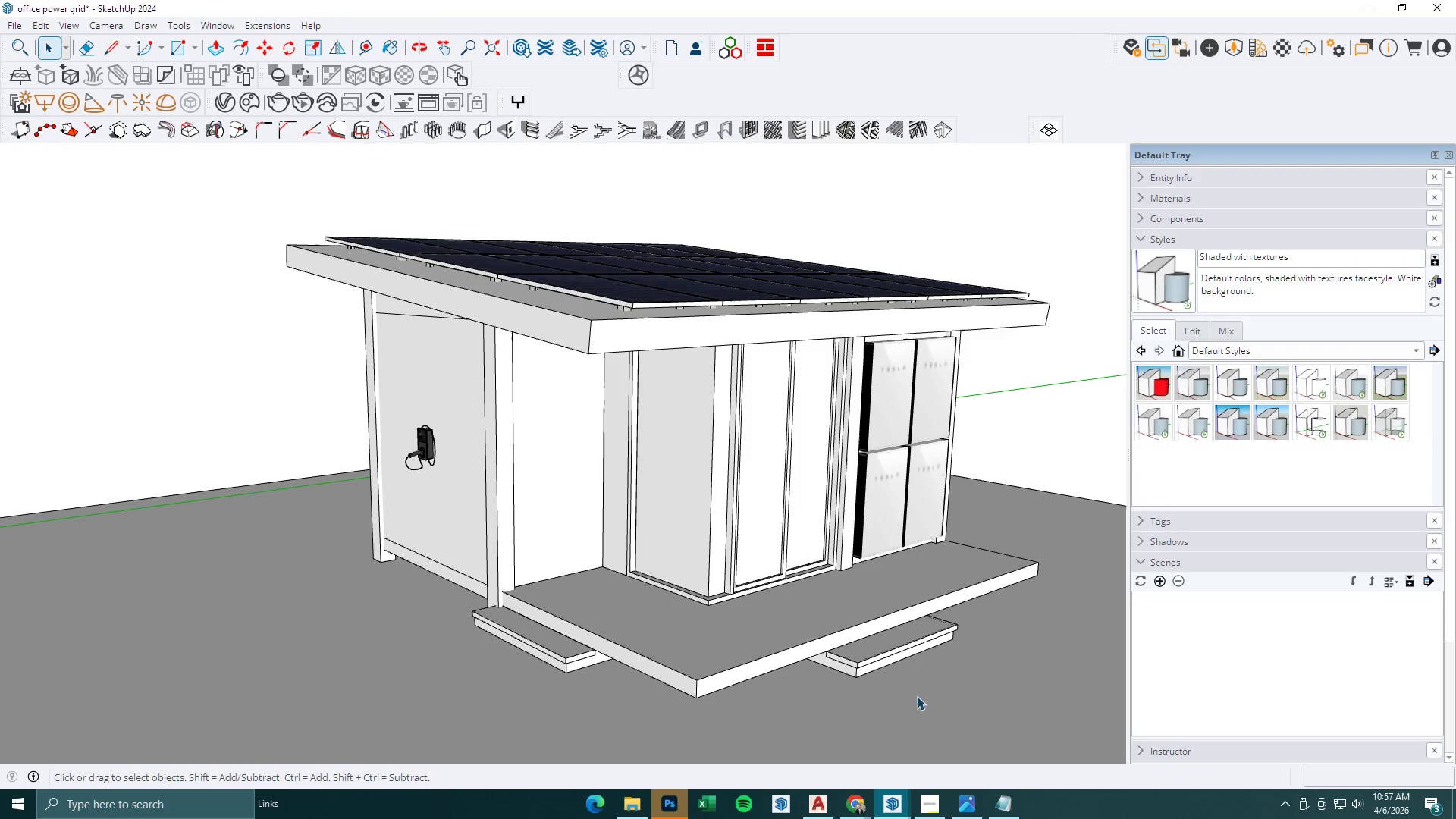 
scroll: coordinate [866, 634], scroll_direction: none, amount: 0.0
 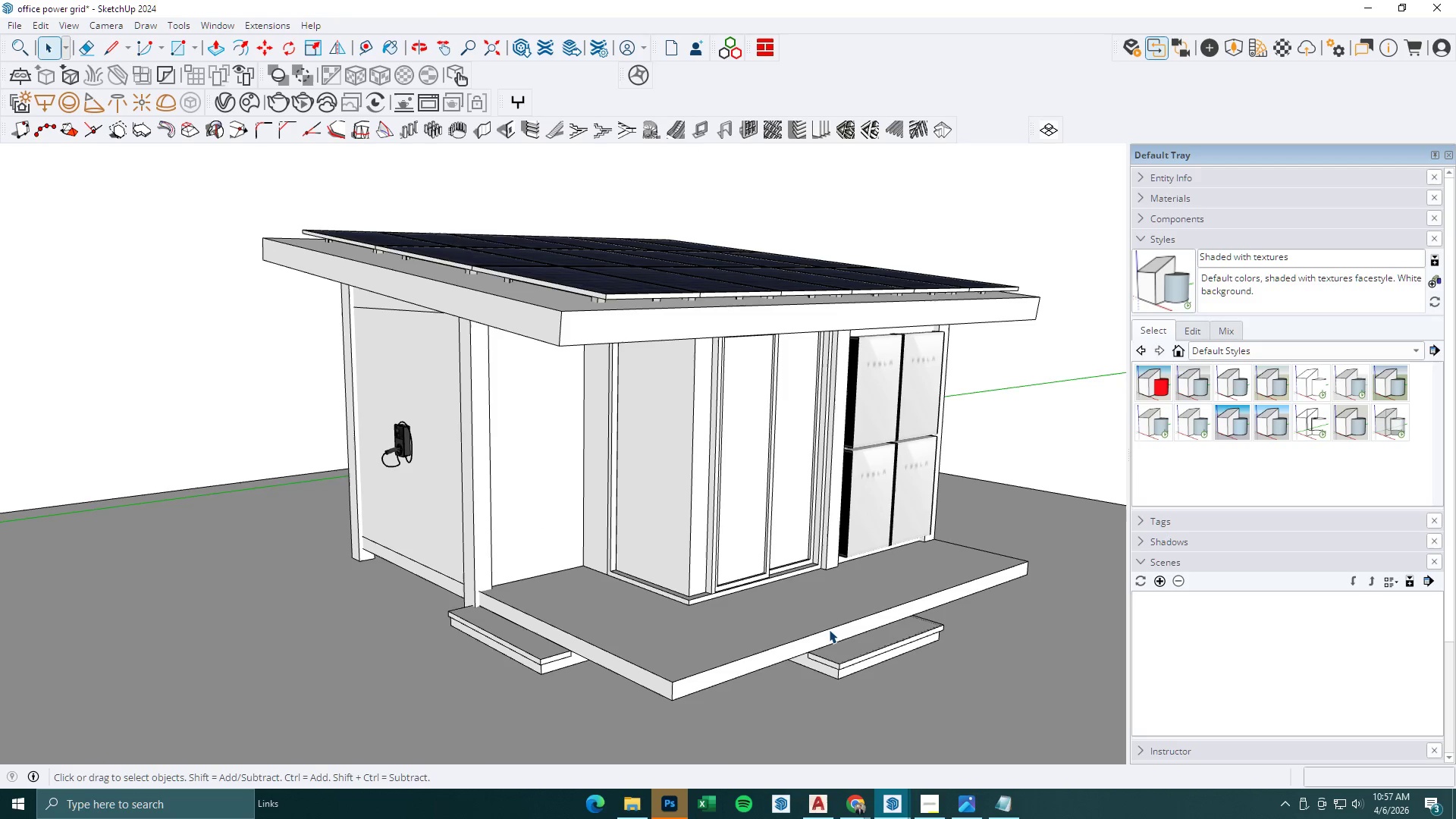 
scroll: coordinate [829, 629], scroll_direction: up, amount: 1.0
 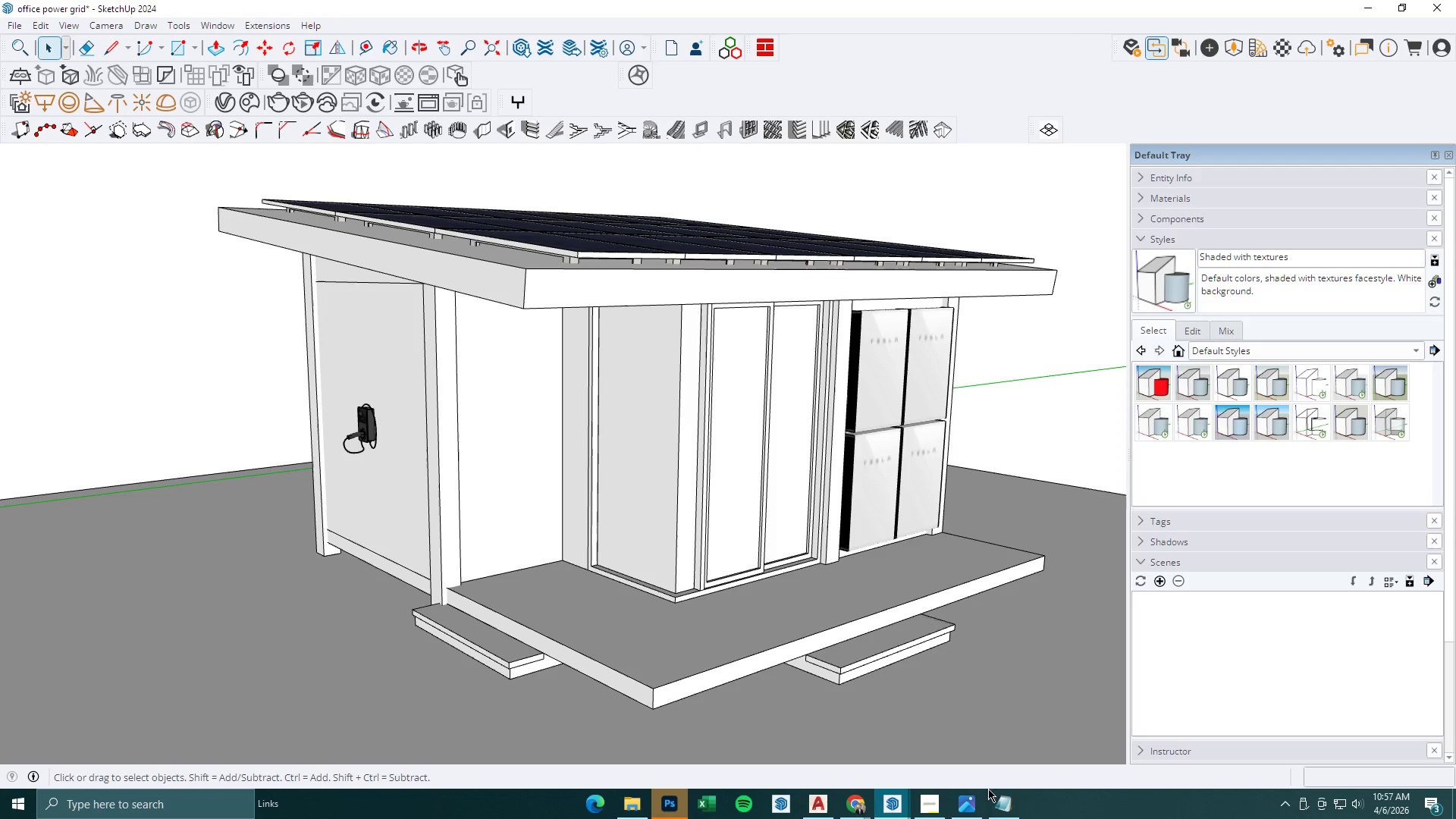 
left_click([972, 811])
 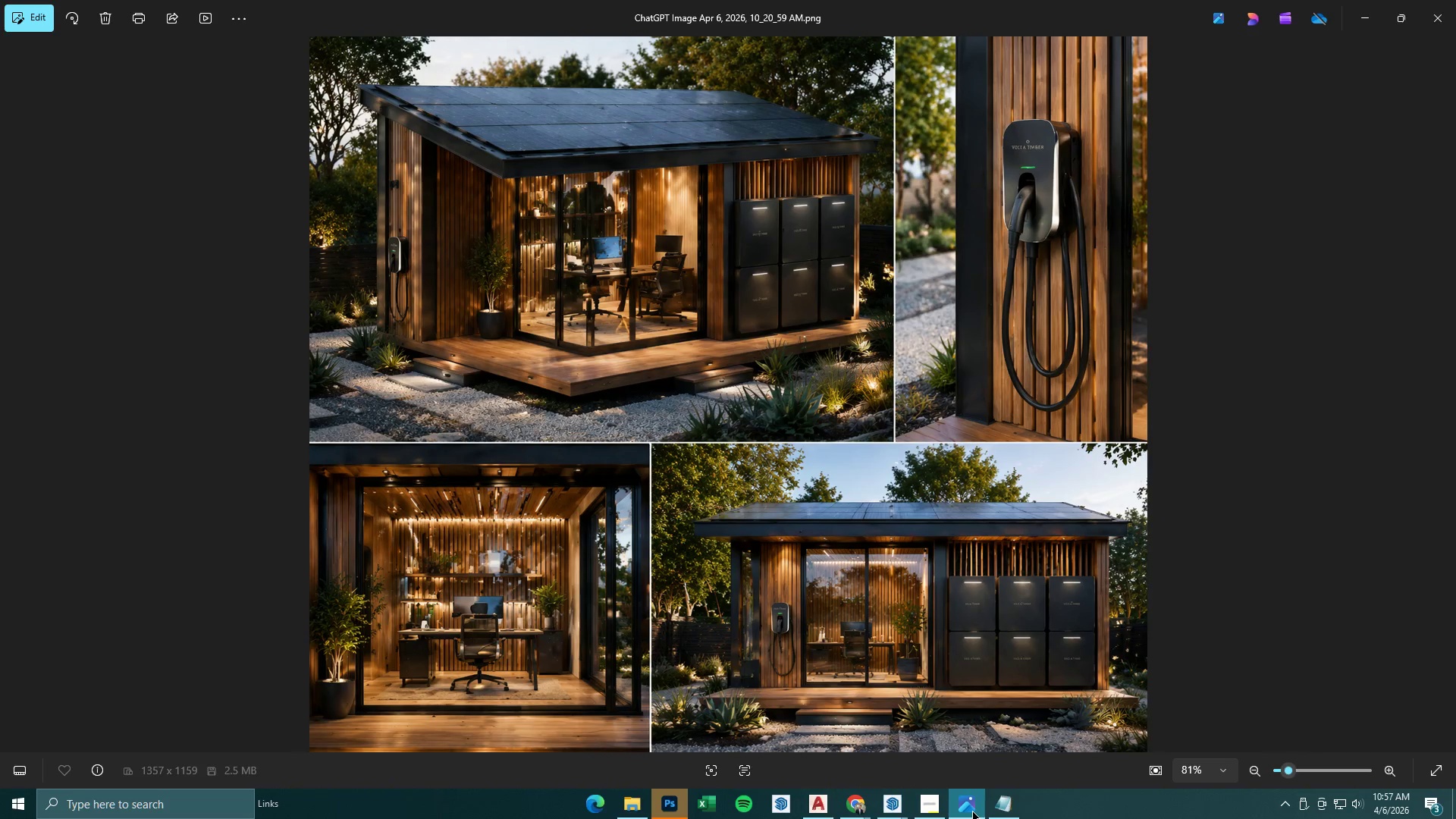 
wait(13.78)
 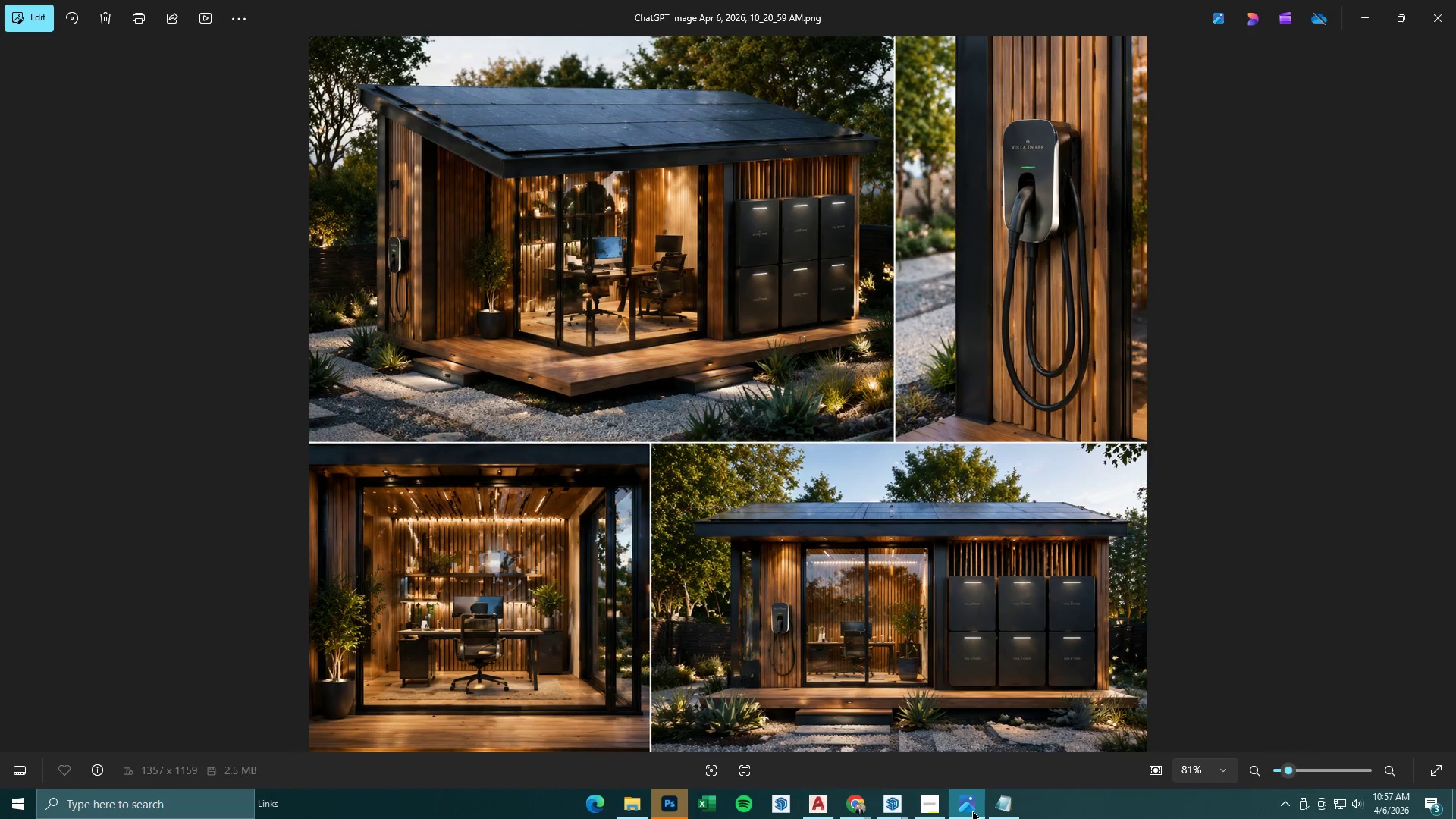 
left_click([972, 811])
 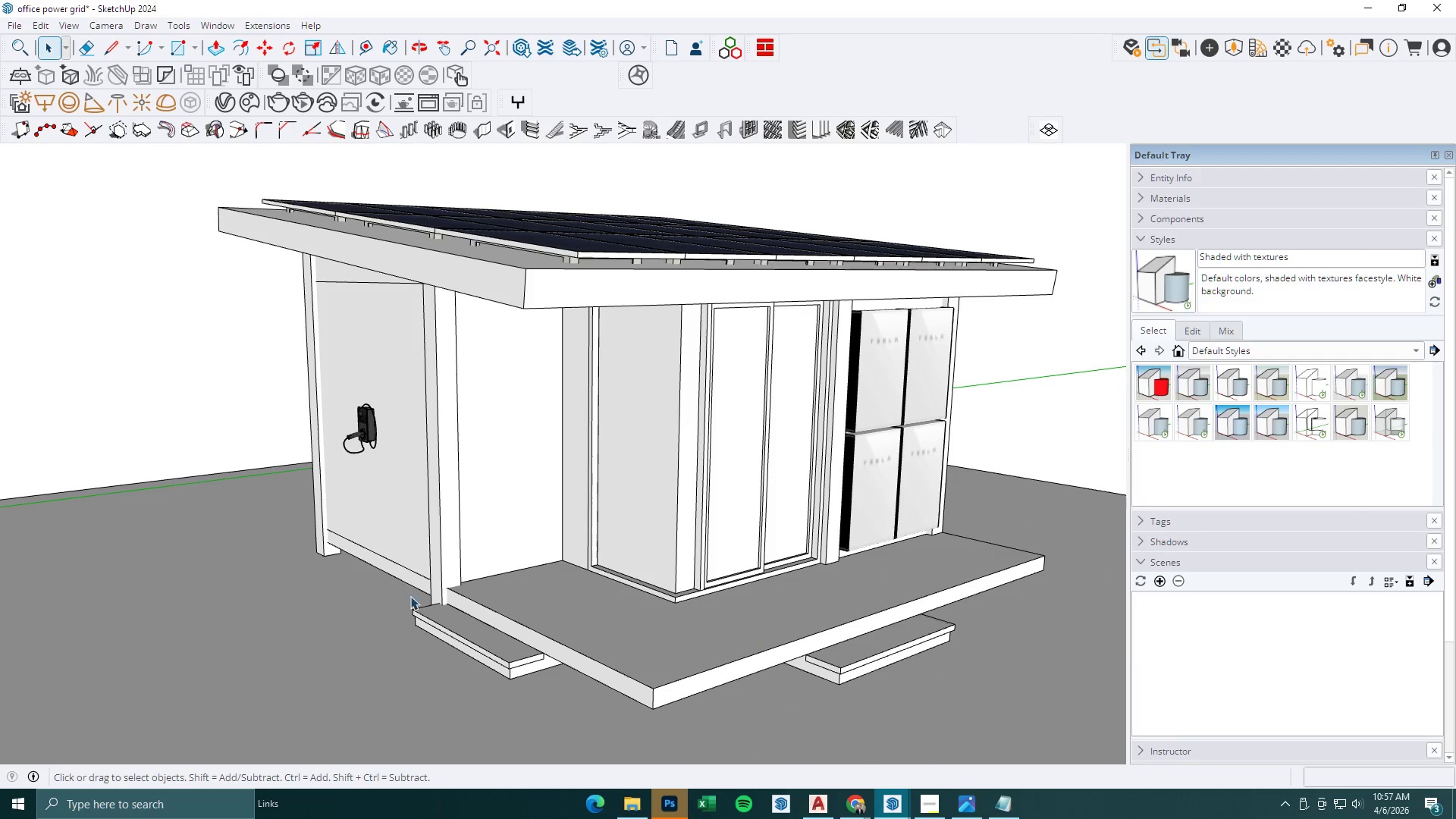 
scroll: coordinate [587, 242], scroll_direction: up, amount: 17.0
 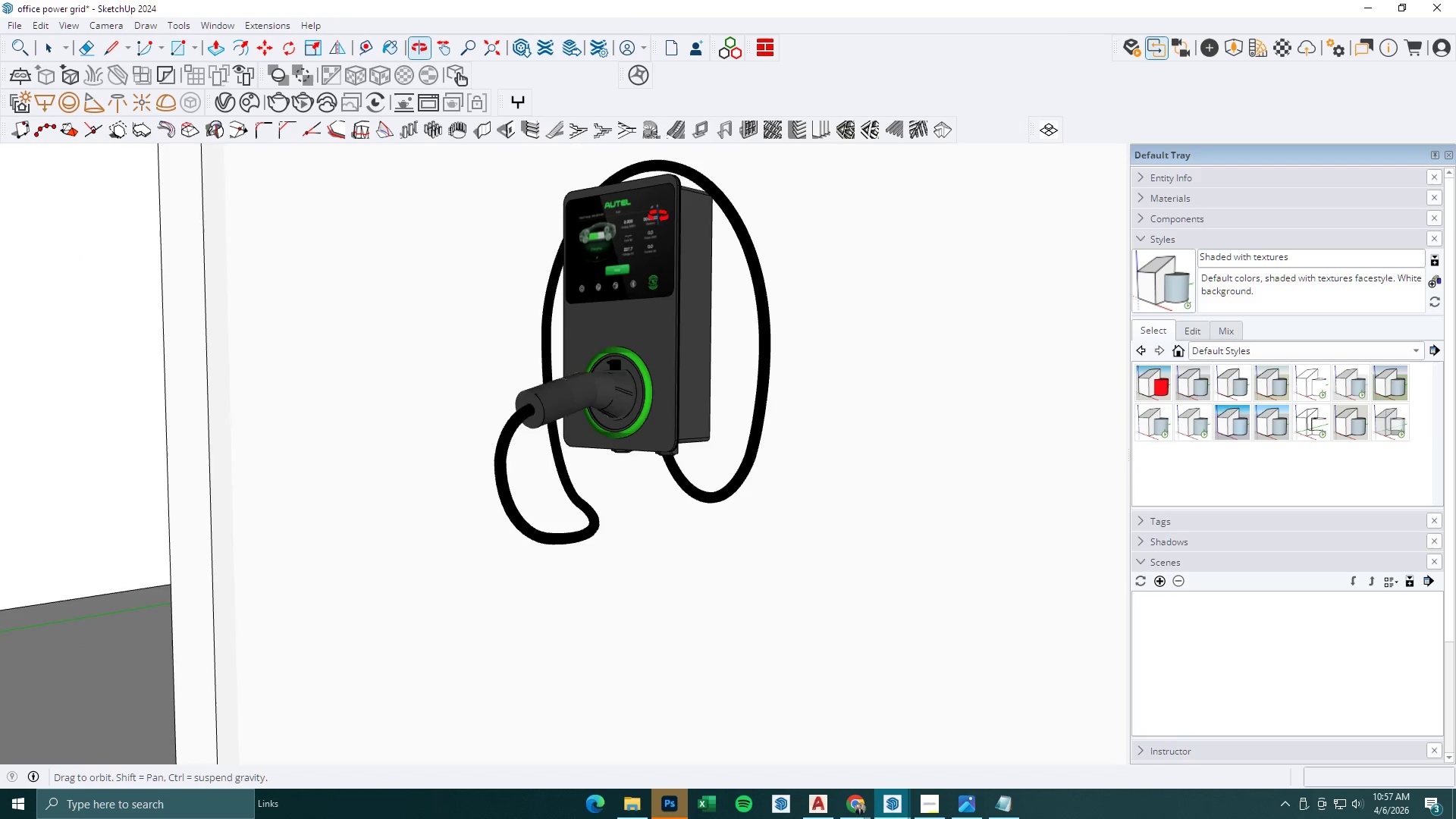 
scroll: coordinate [644, 331], scroll_direction: down, amount: 19.0
 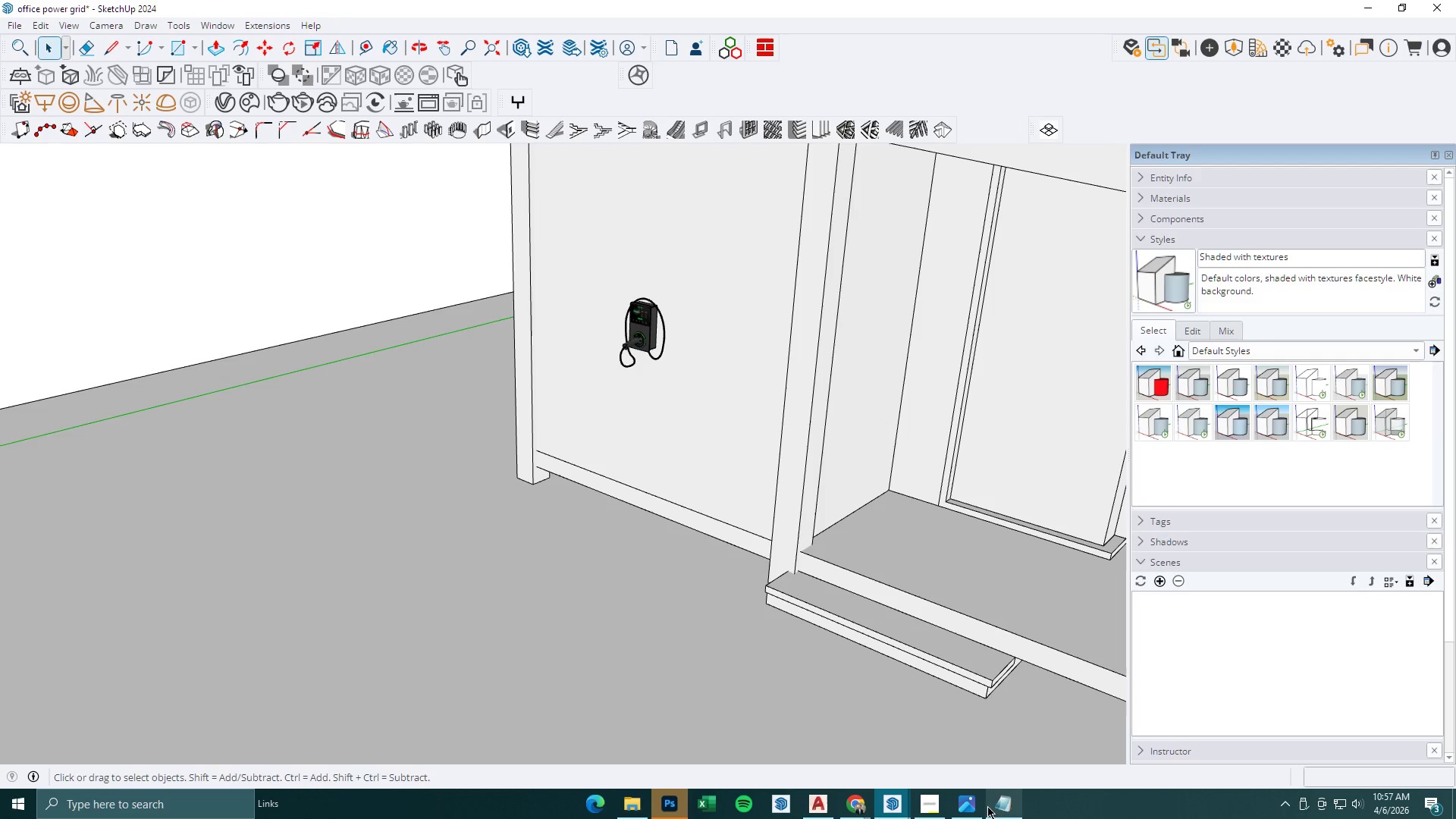 
left_click([964, 807])
 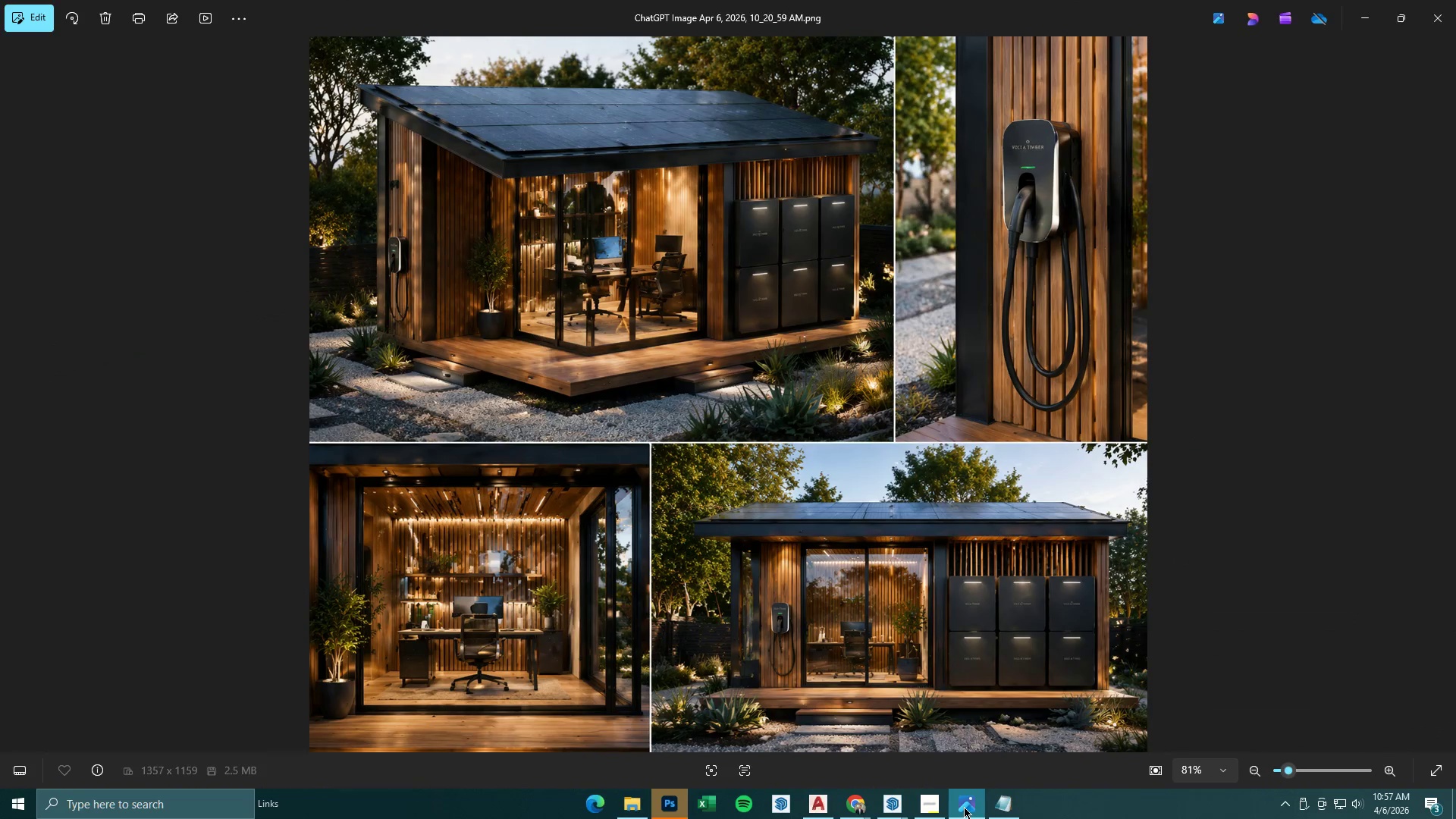 
left_click([964, 807])
 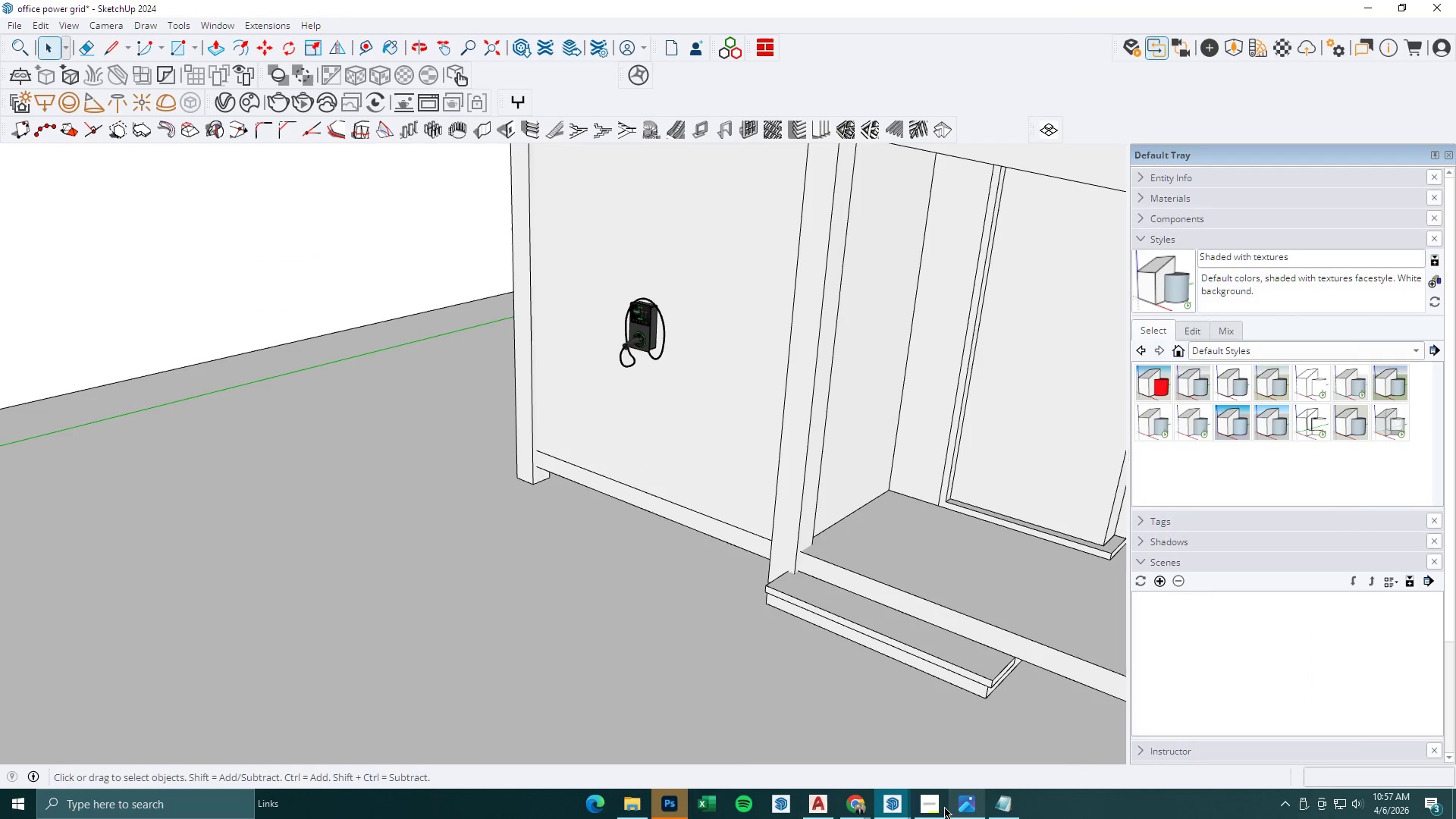 
left_click([943, 807])